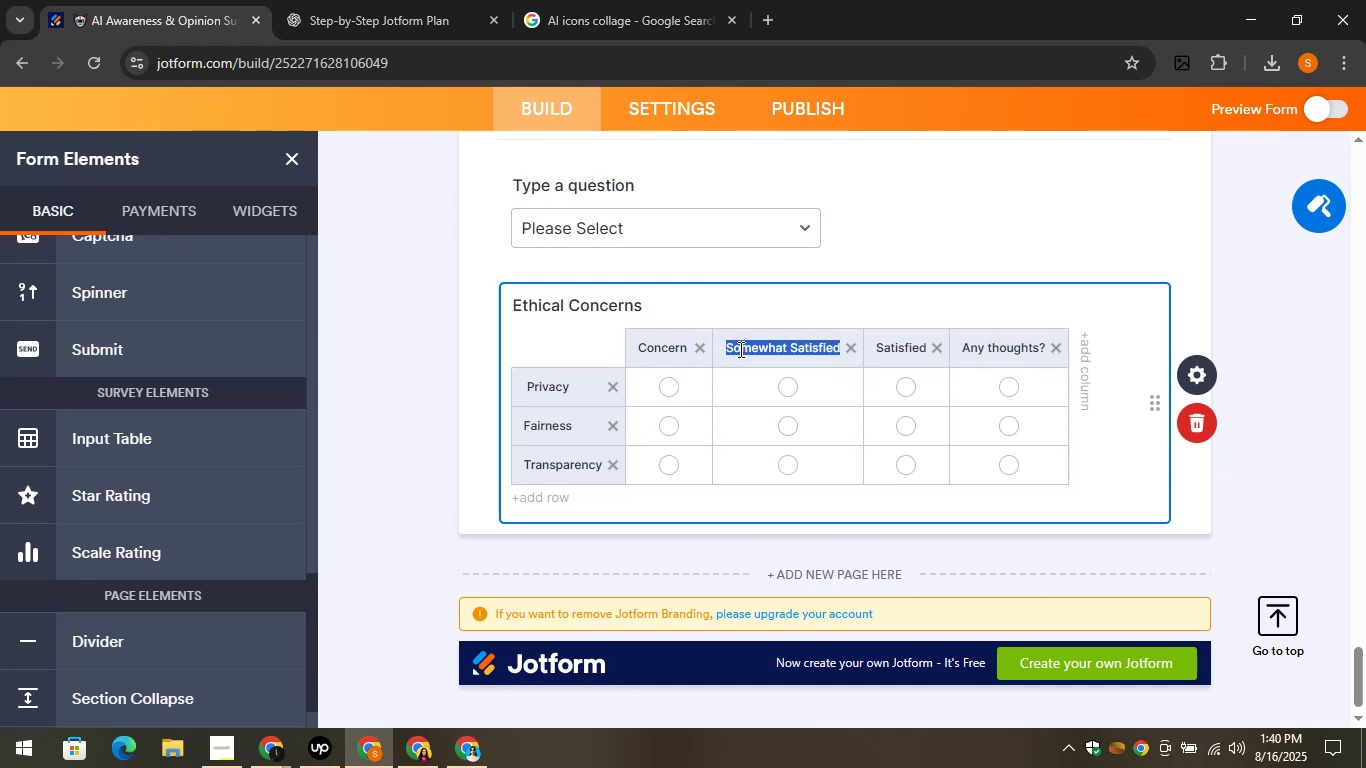 
key(Control+V)
 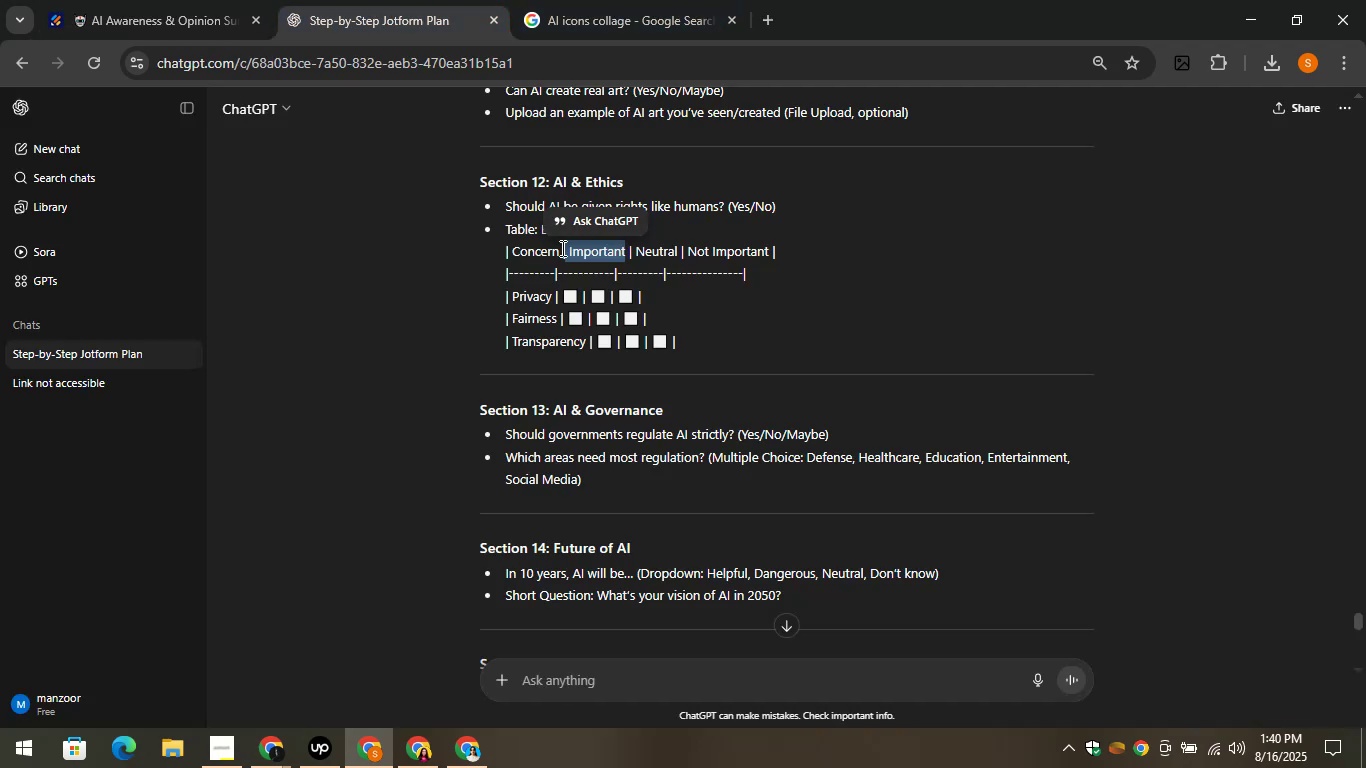 
right_click([574, 253])
 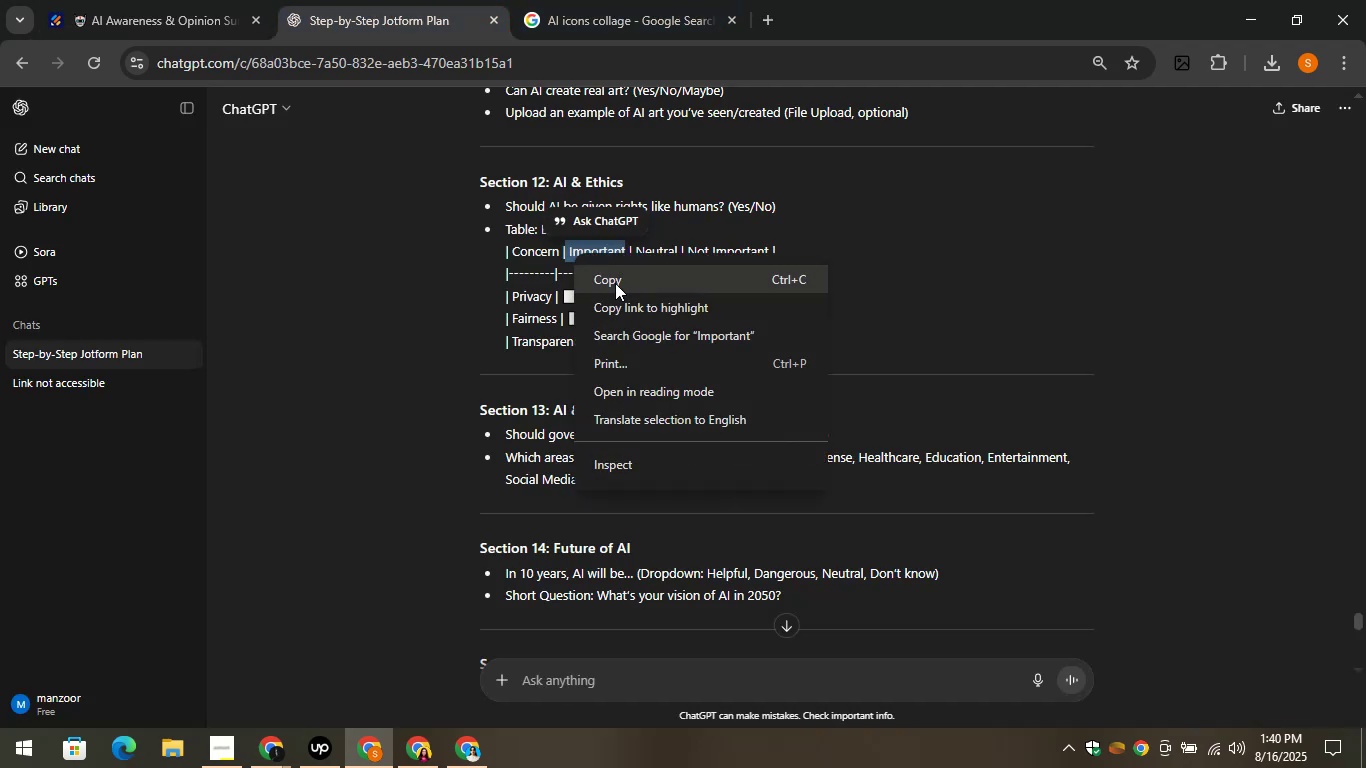 
left_click_drag(start_coordinate=[616, 285], to_coordinate=[611, 285])
 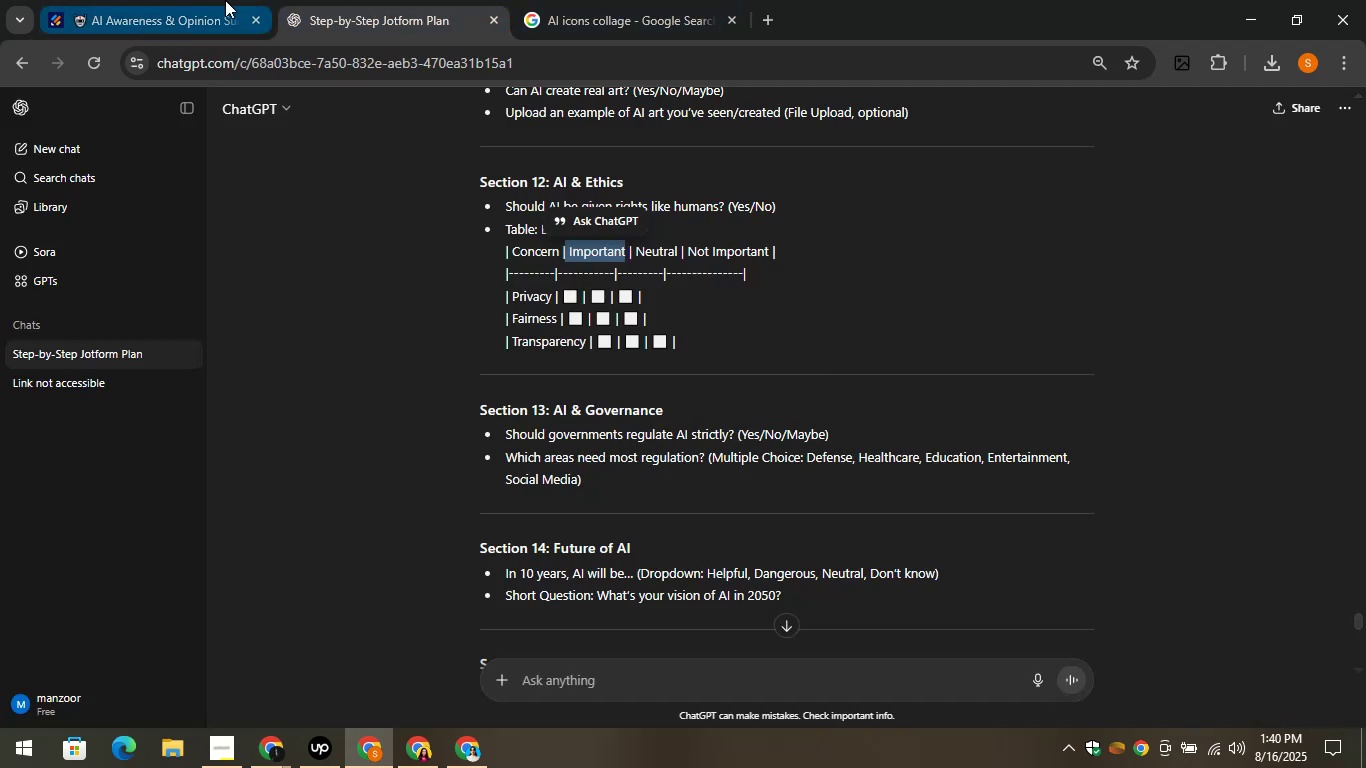 
left_click([225, 0])
 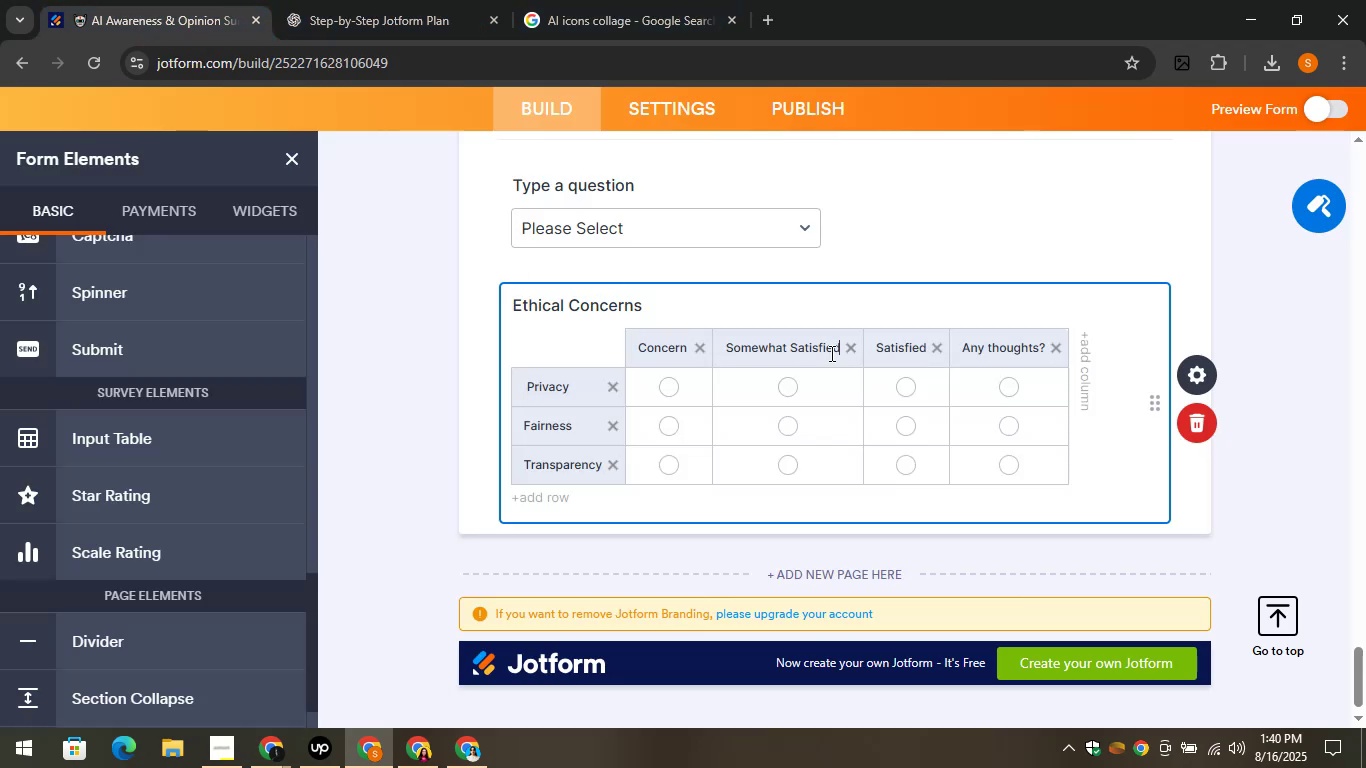 
left_click([800, 352])
 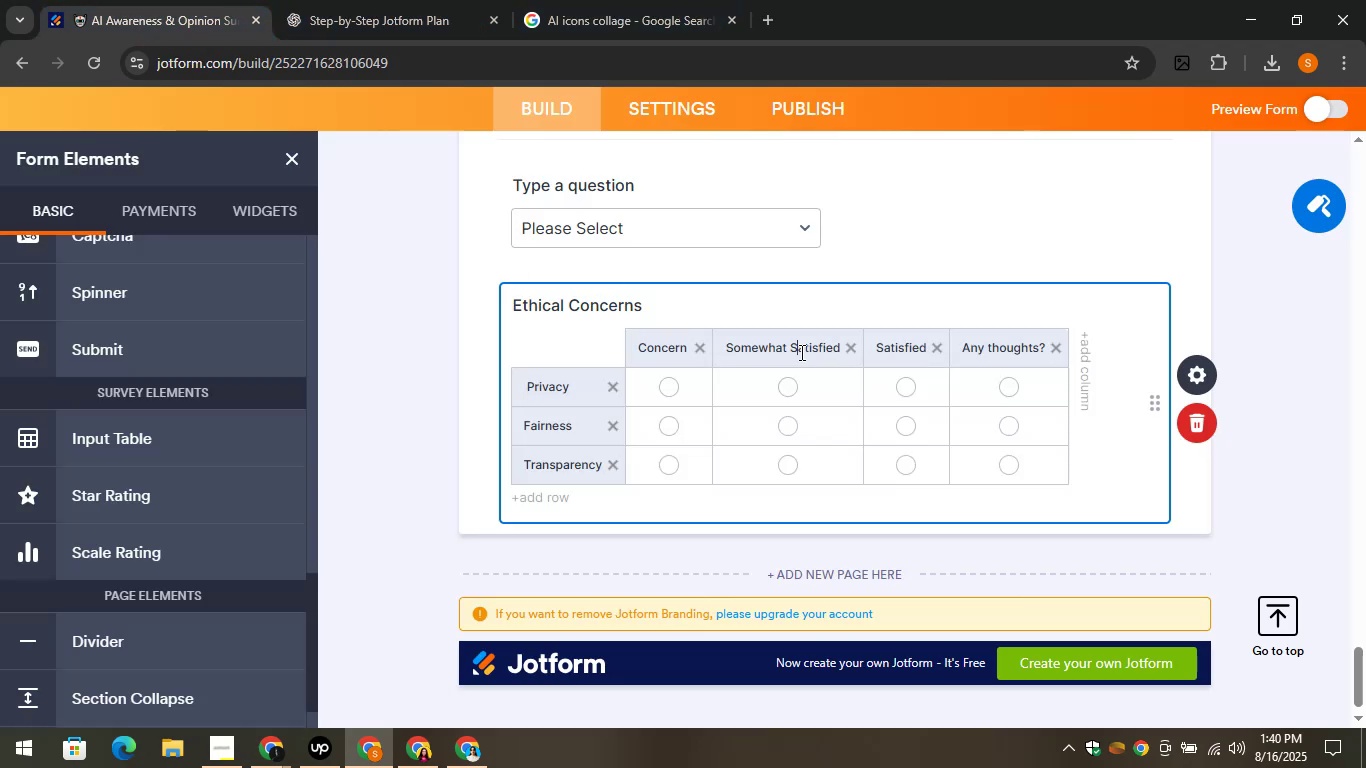 
key(Control+A)
 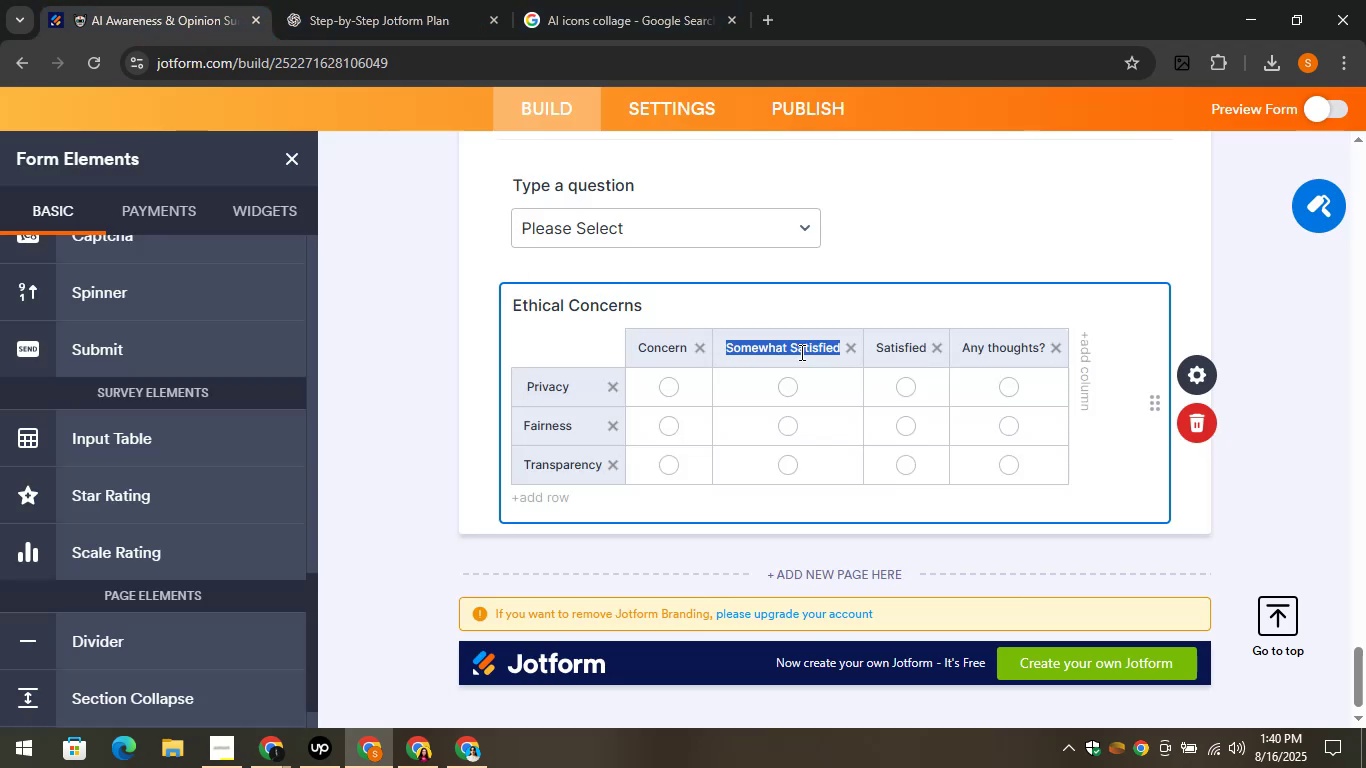 
key(Control+V)
 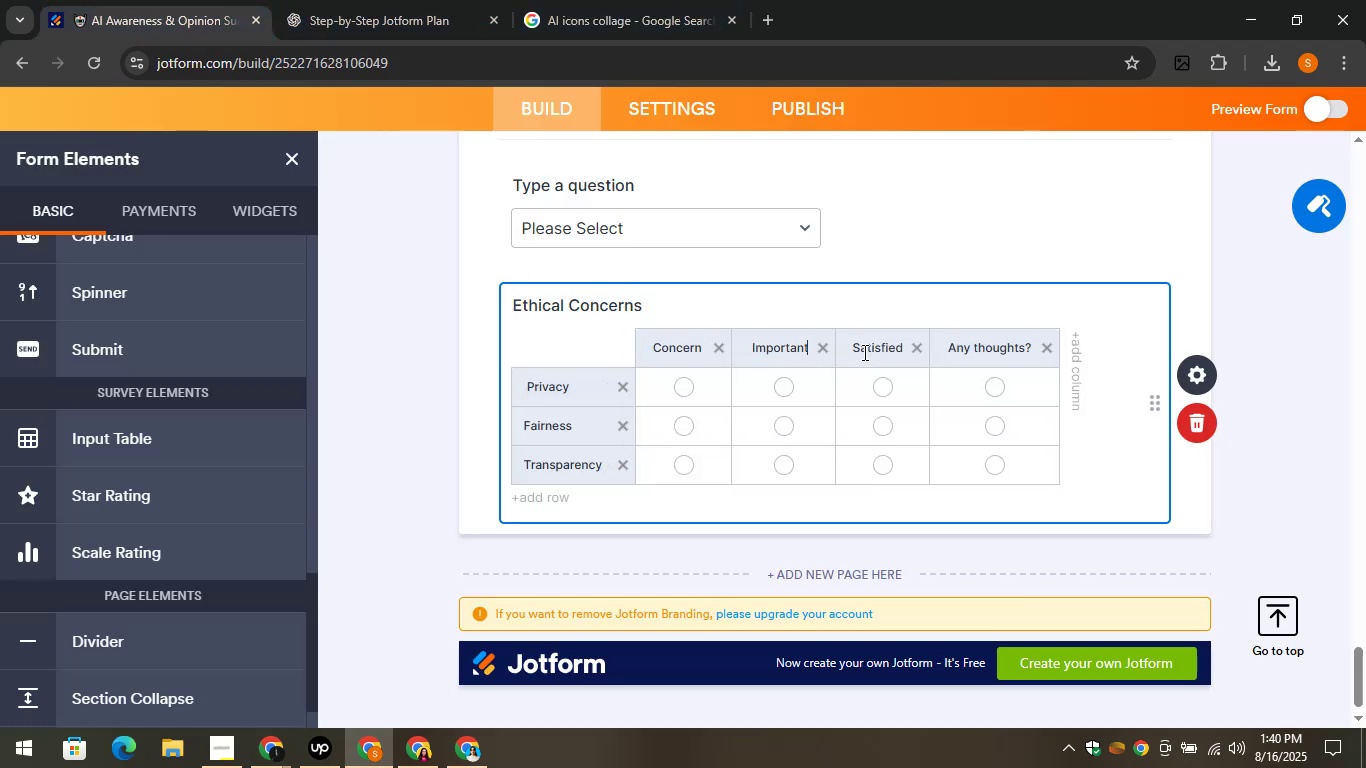 
left_click([867, 351])
 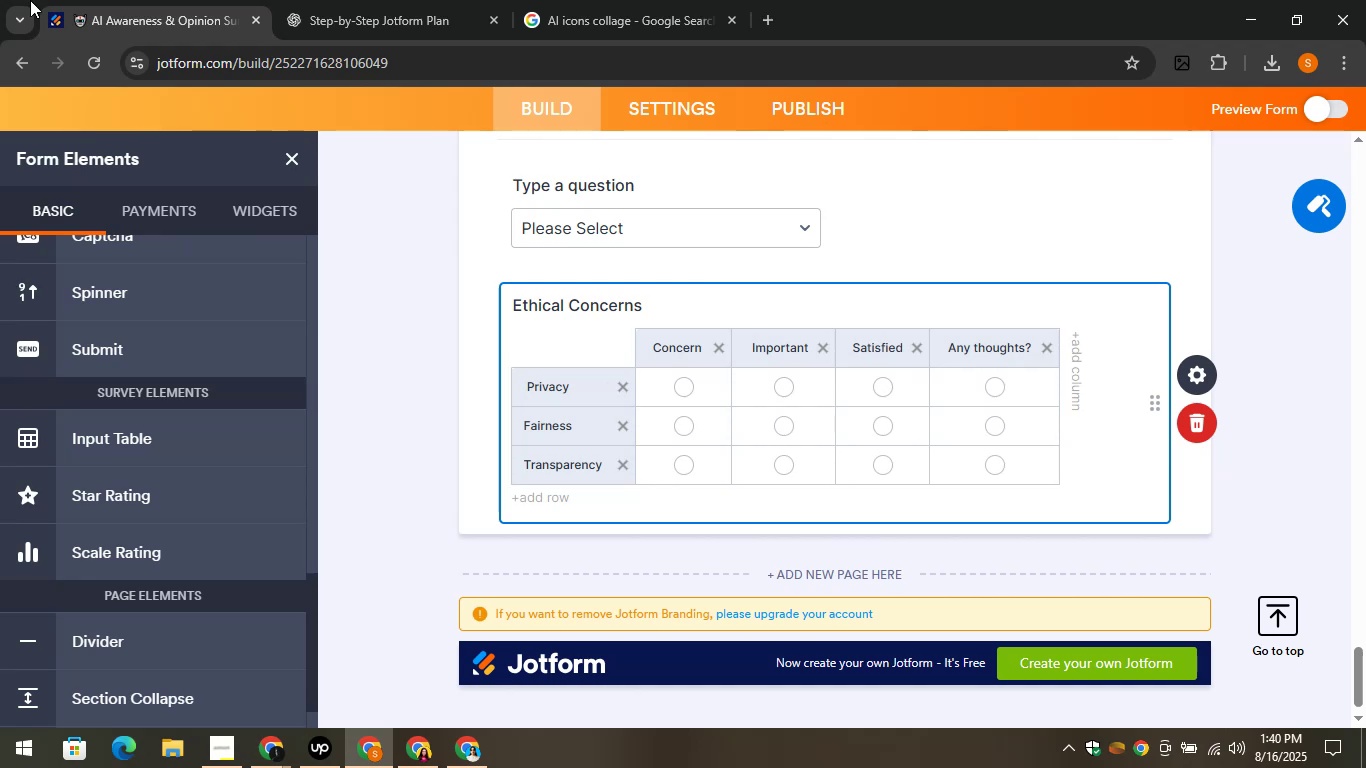 
left_click([127, 0])
 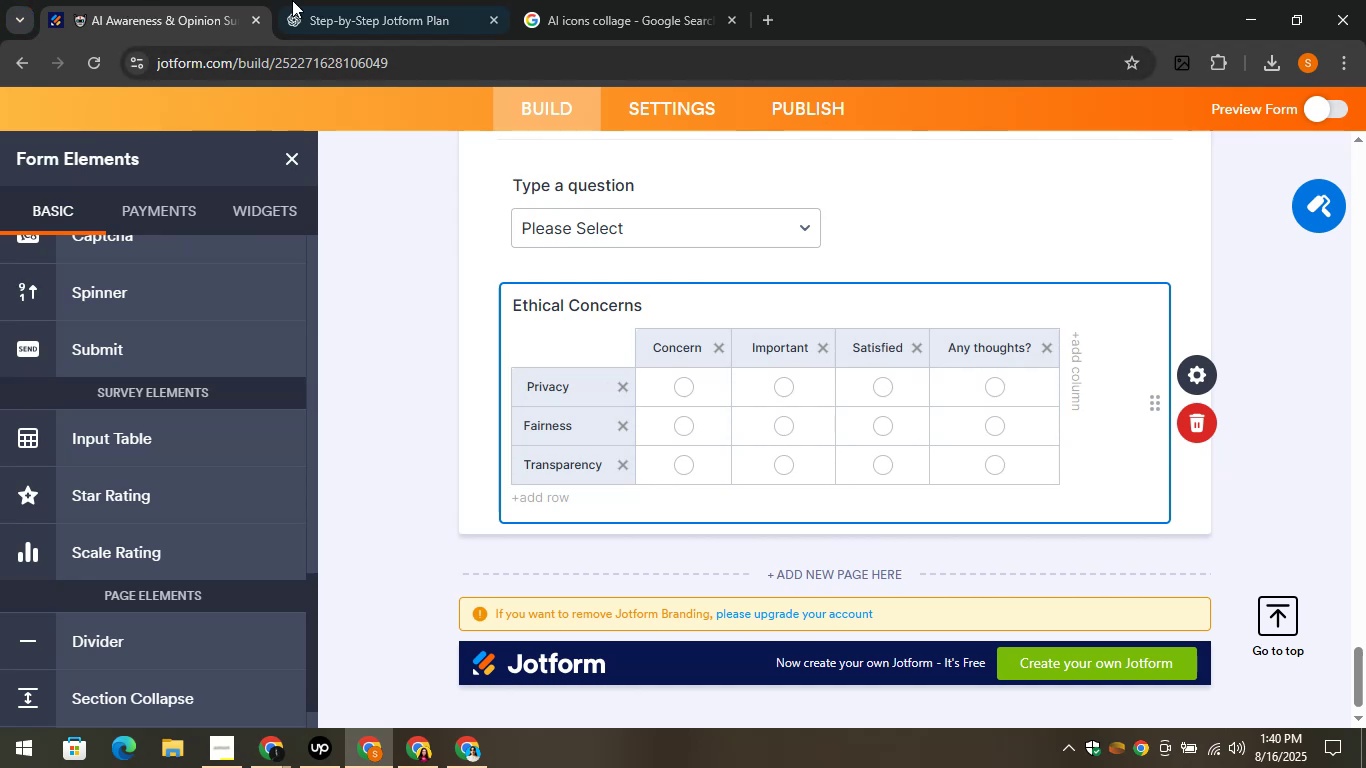 
left_click([306, 0])
 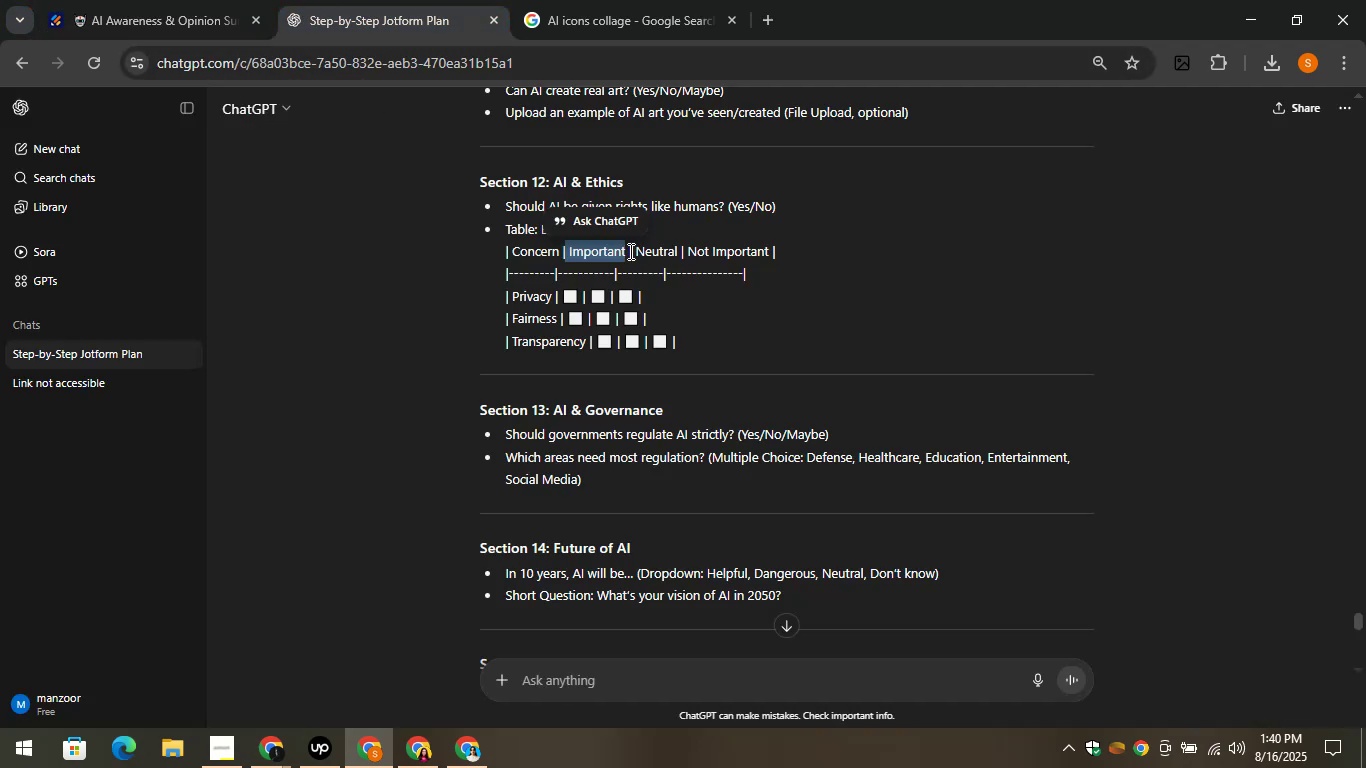 
left_click_drag(start_coordinate=[633, 250], to_coordinate=[675, 254])
 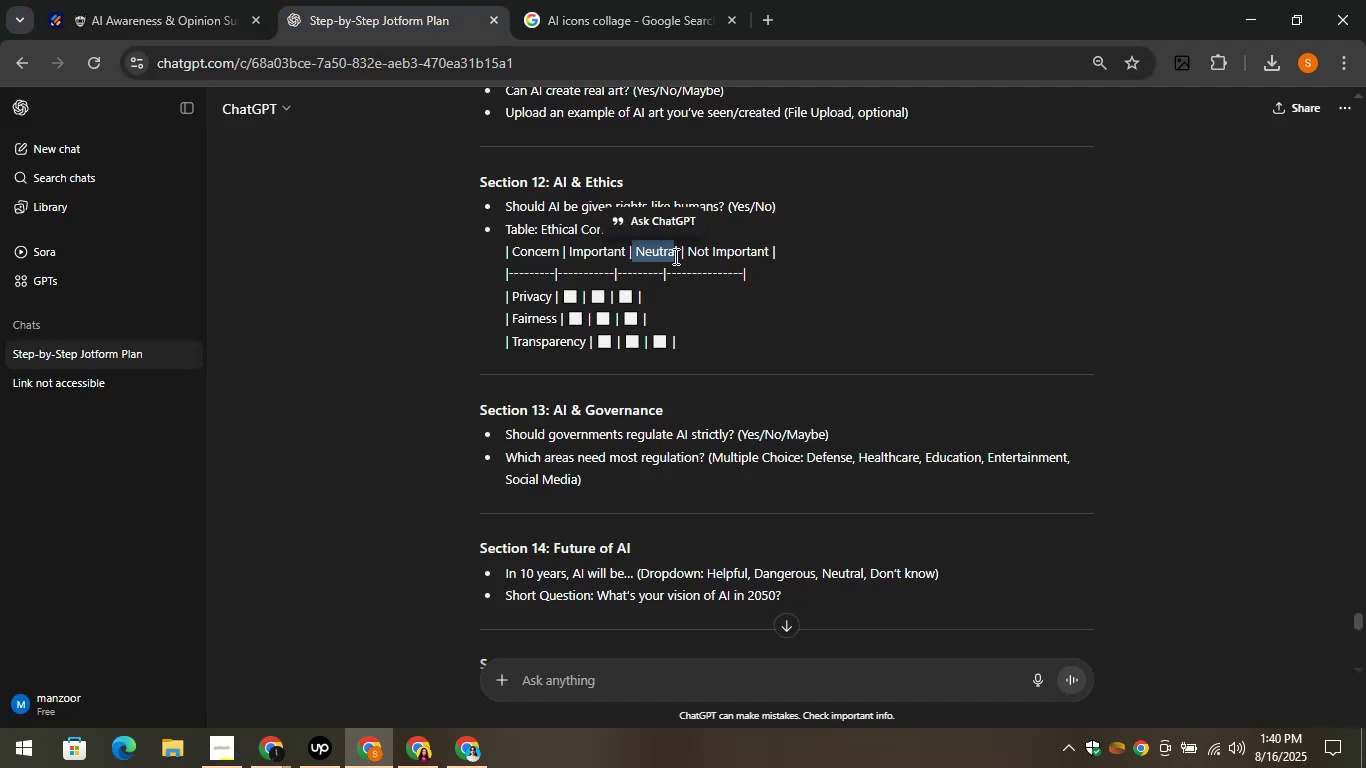 
left_click([676, 254])
 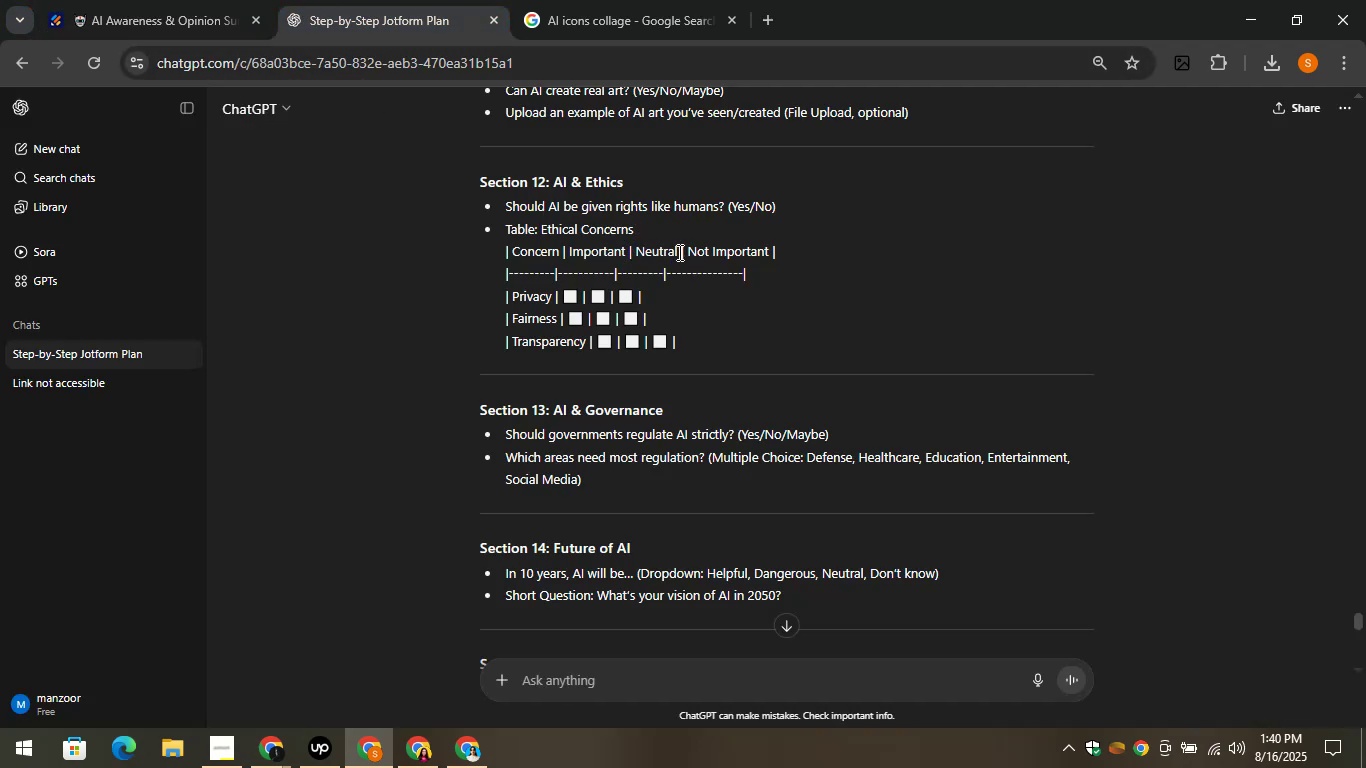 
left_click_drag(start_coordinate=[679, 252], to_coordinate=[630, 249])
 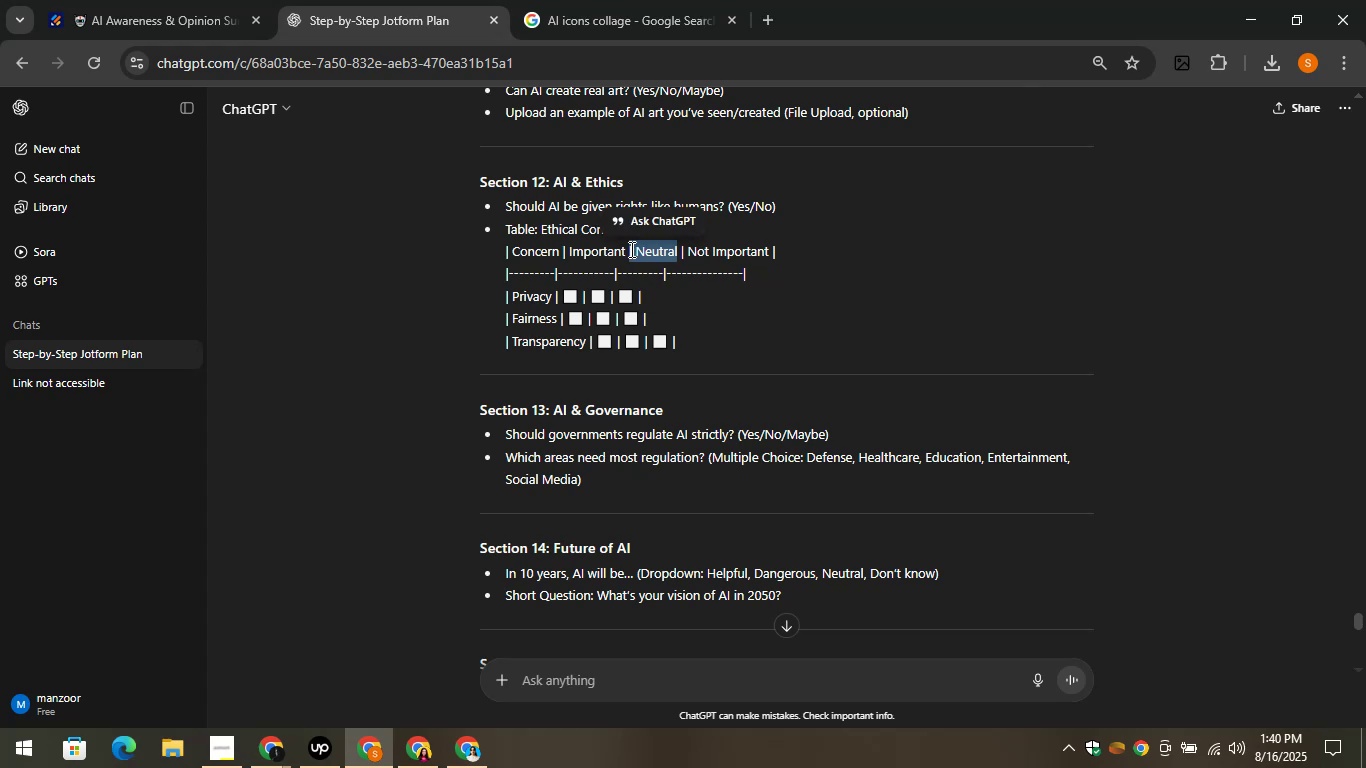 
key(Control+C)
 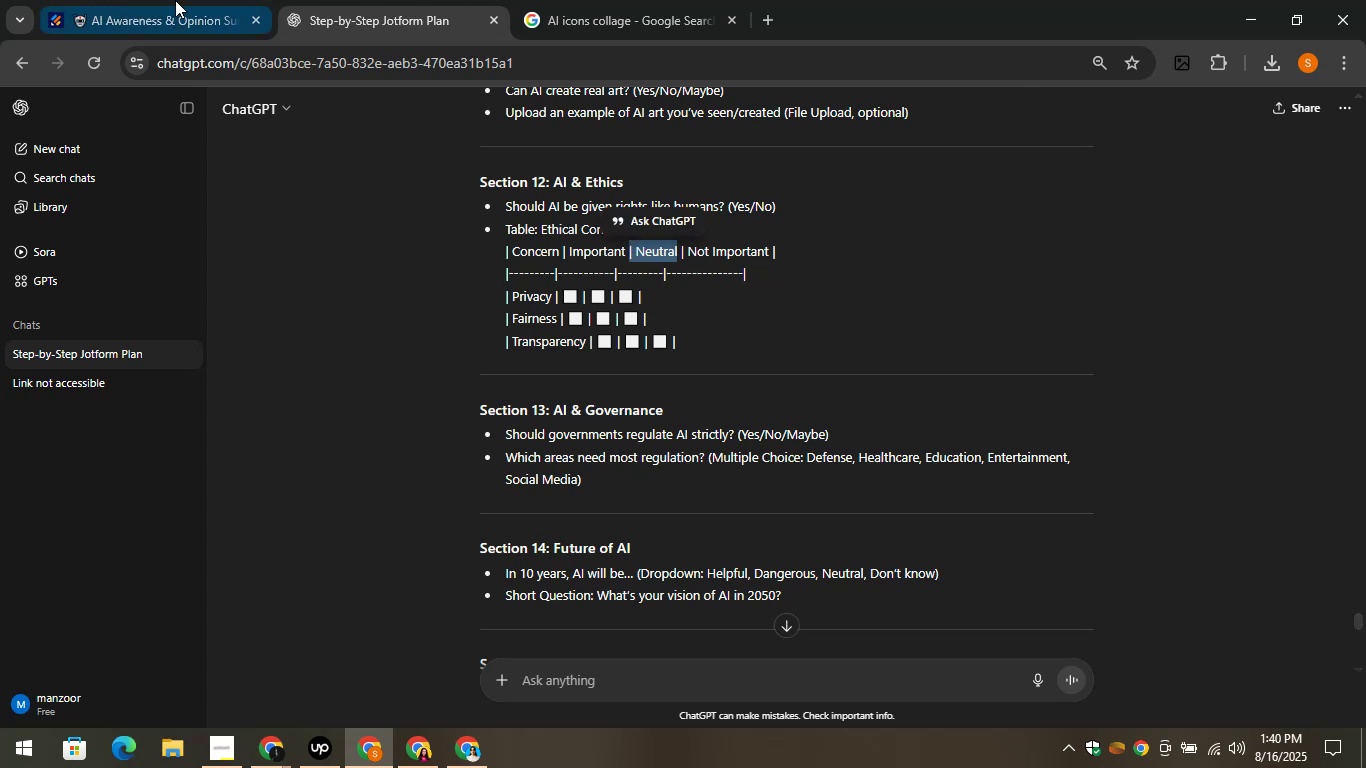 
left_click([143, 0])
 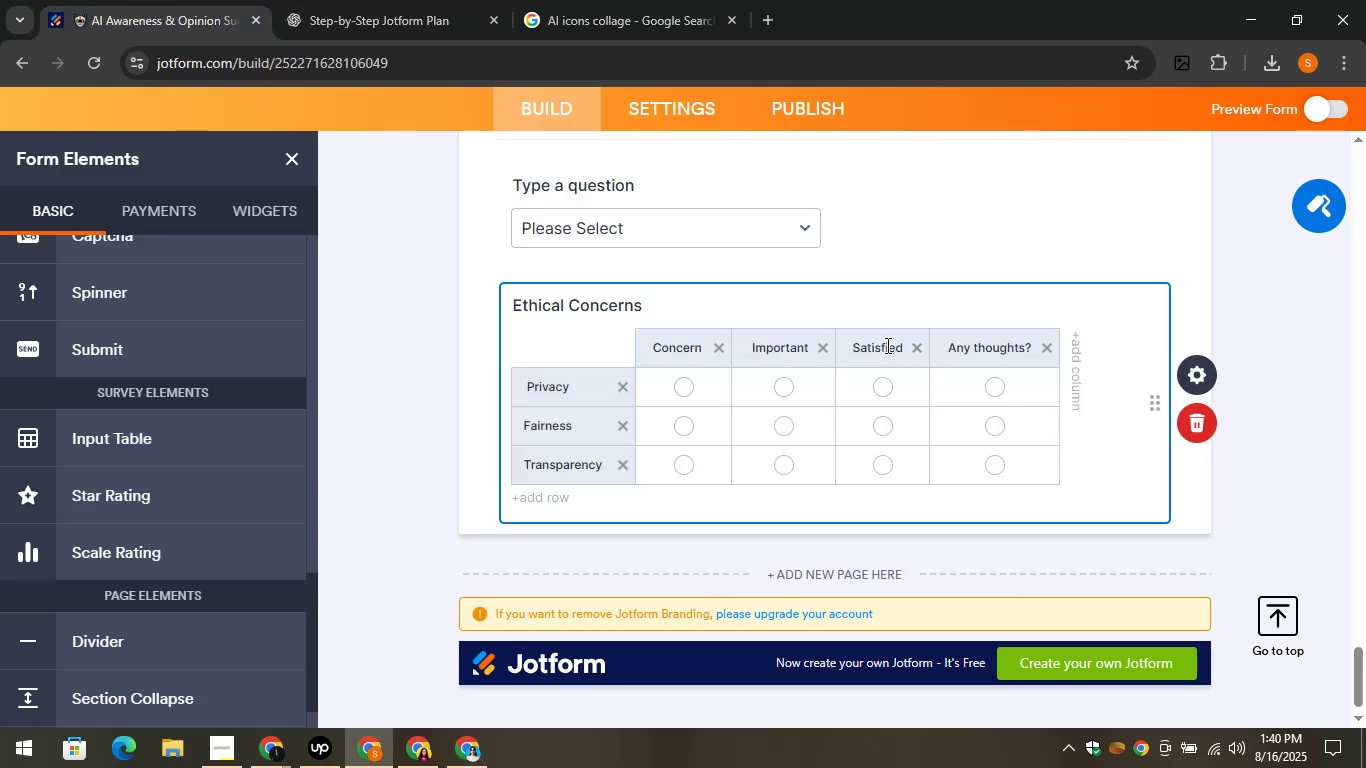 
key(Control+A)
 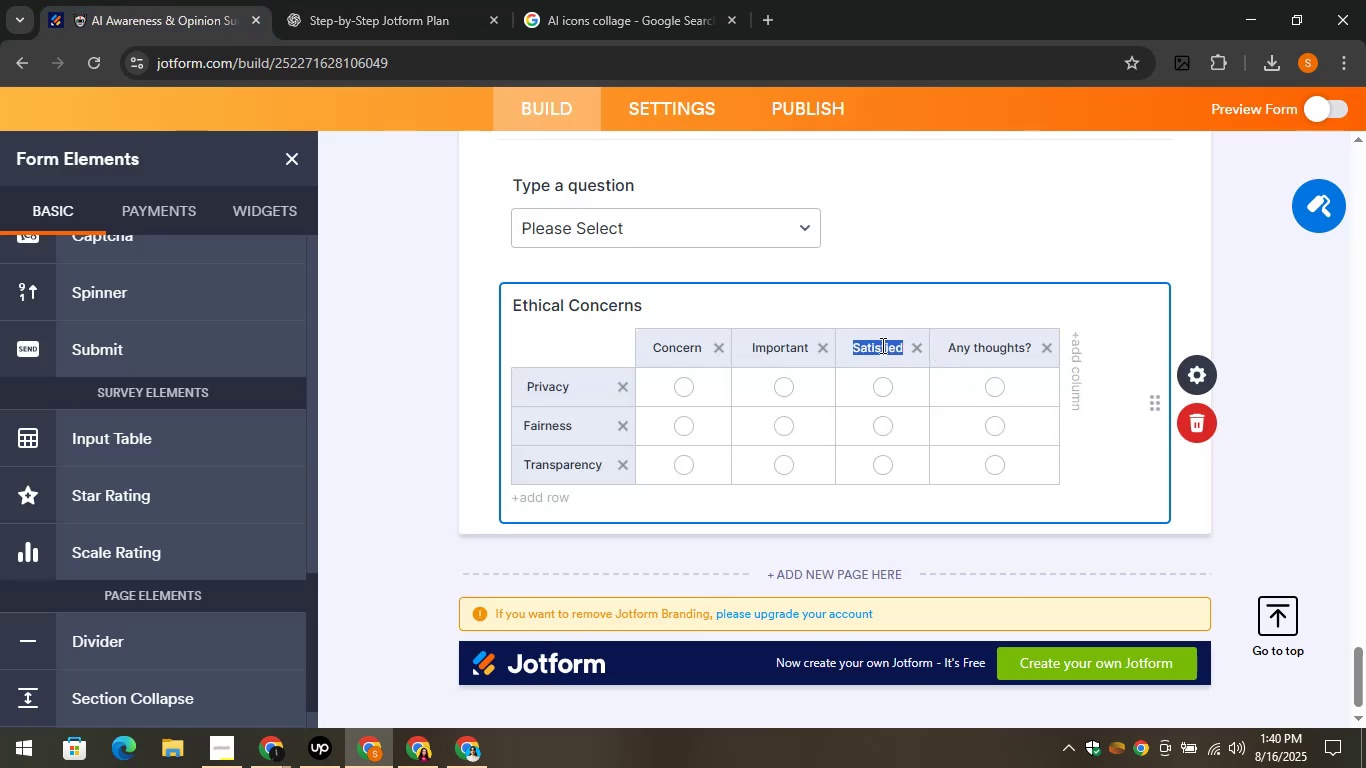 
key(Control+V)
 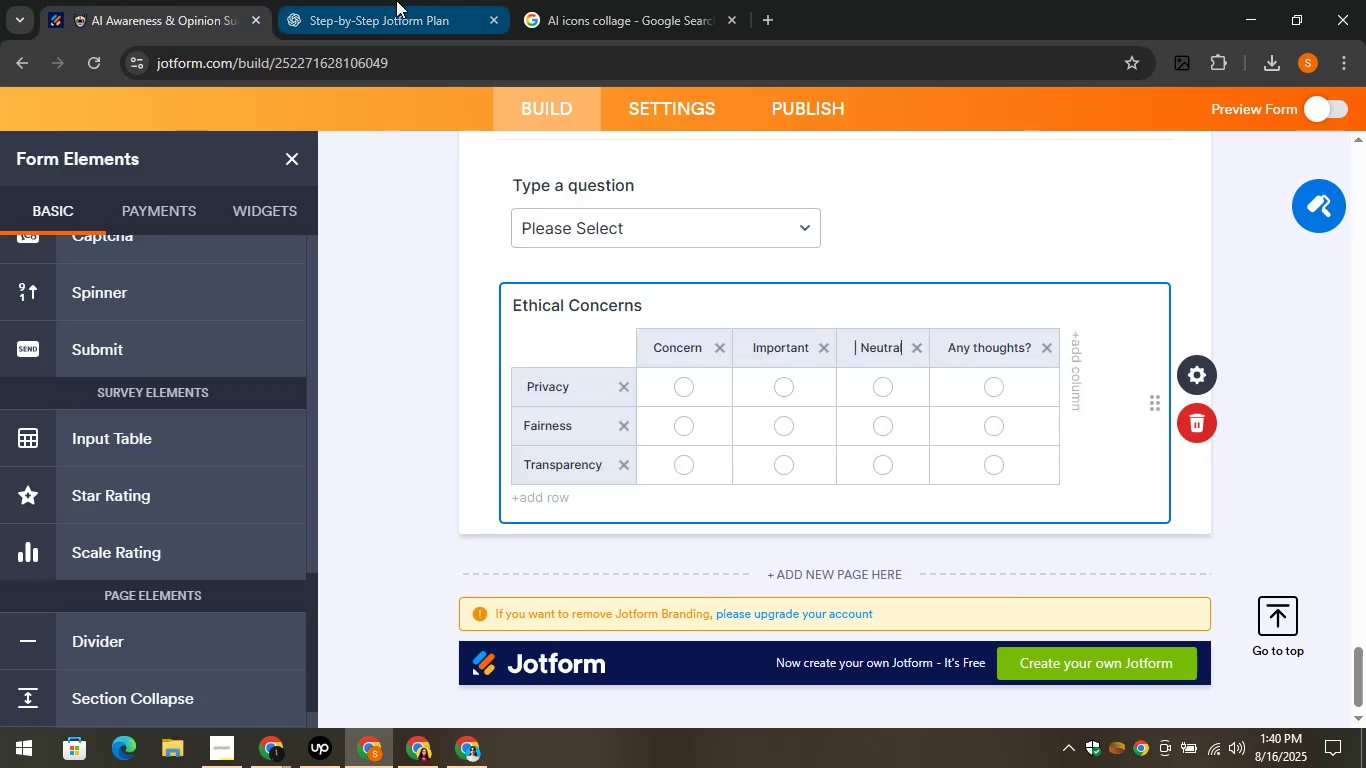 
left_click([396, 0])
 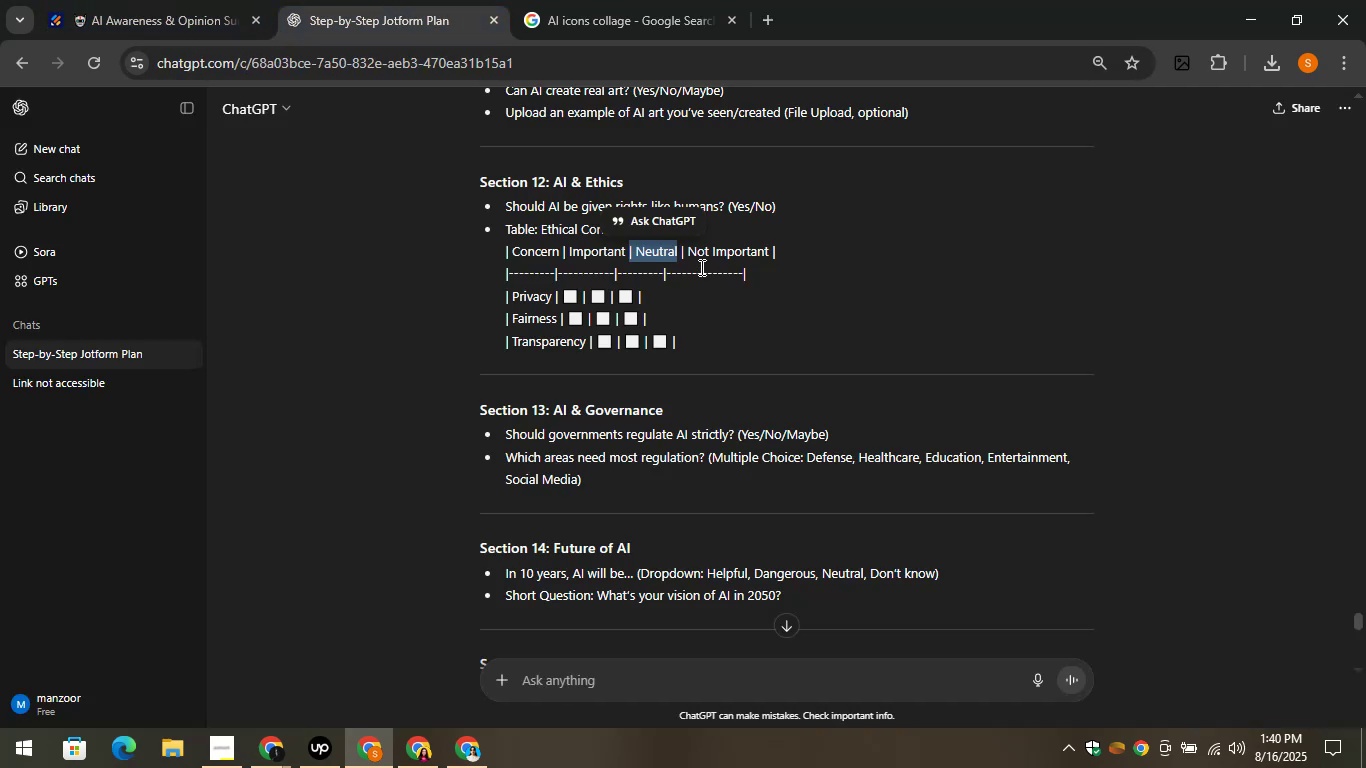 
left_click_drag(start_coordinate=[688, 255], to_coordinate=[767, 252])
 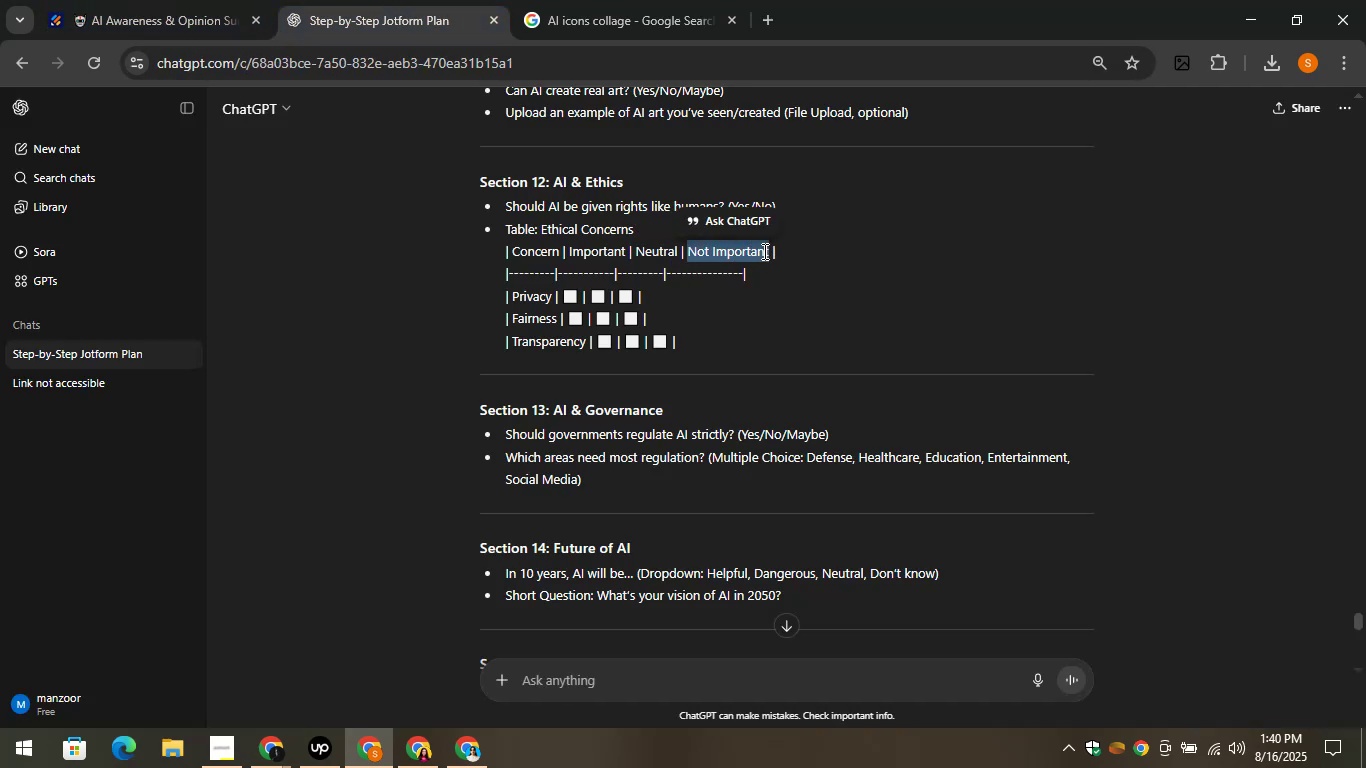 
key(Control+C)
 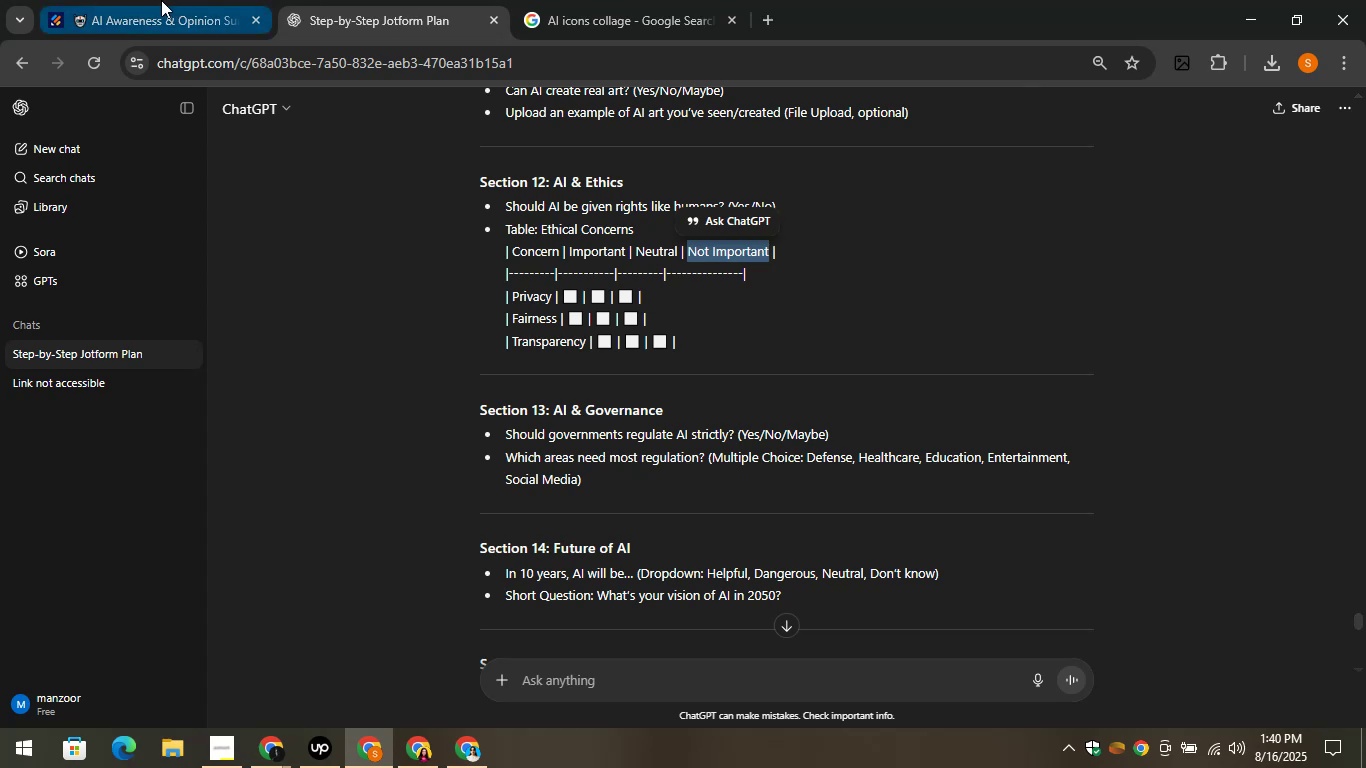 
left_click([161, 0])
 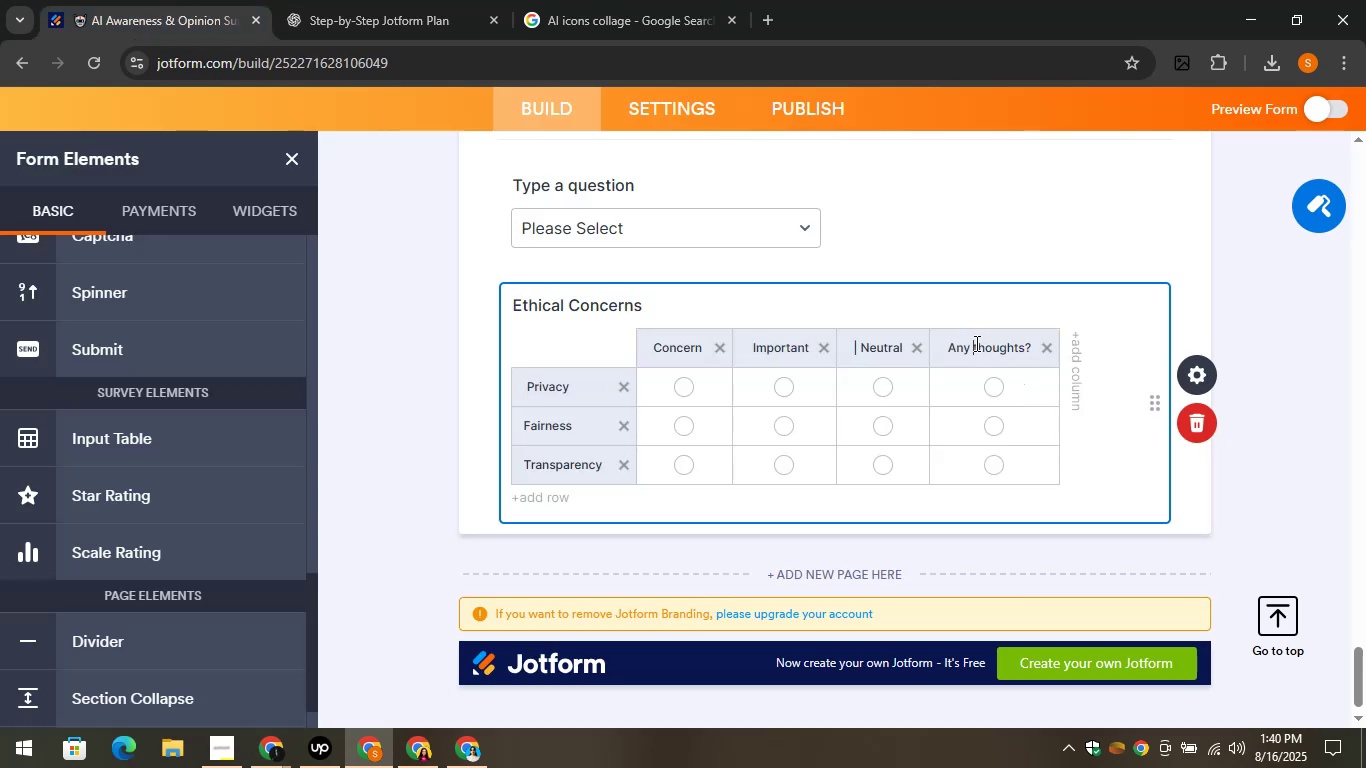 
key(Control+A)
 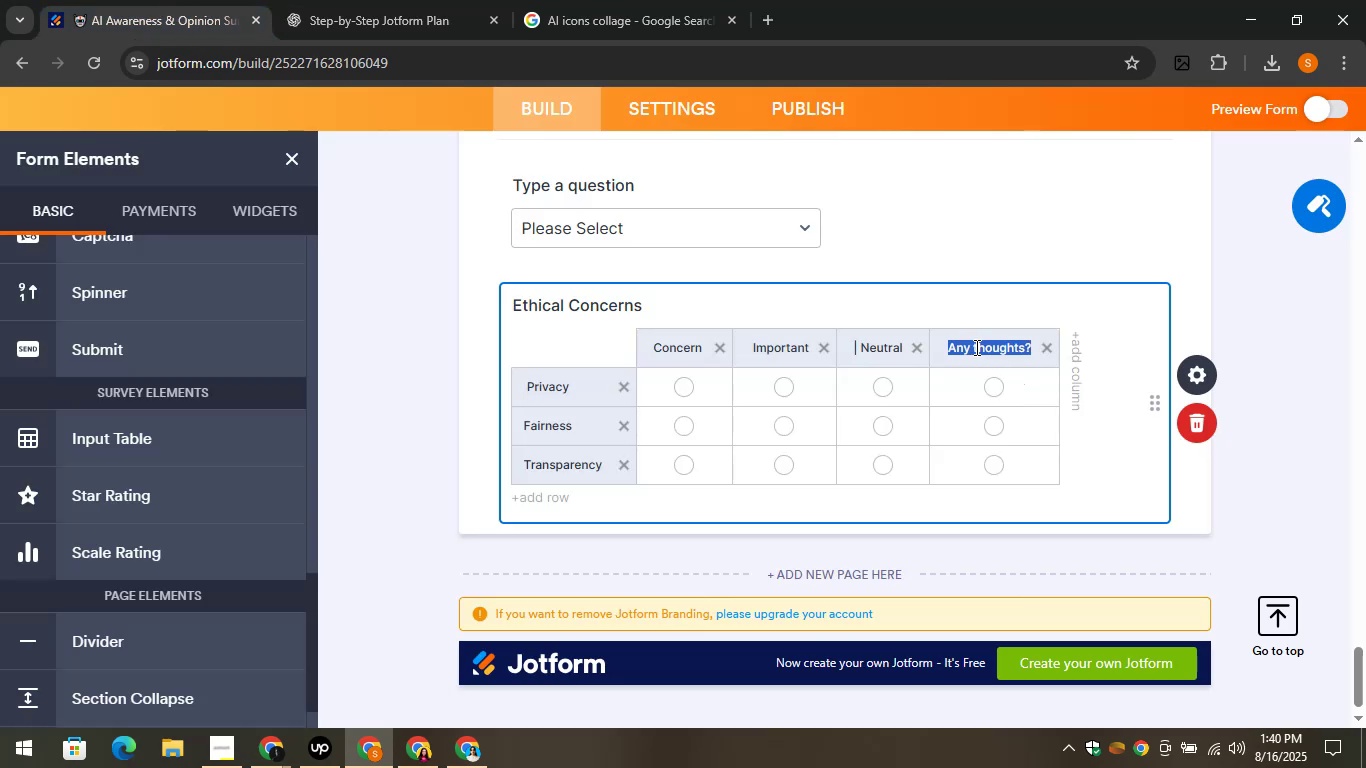 
key(Control+V)
 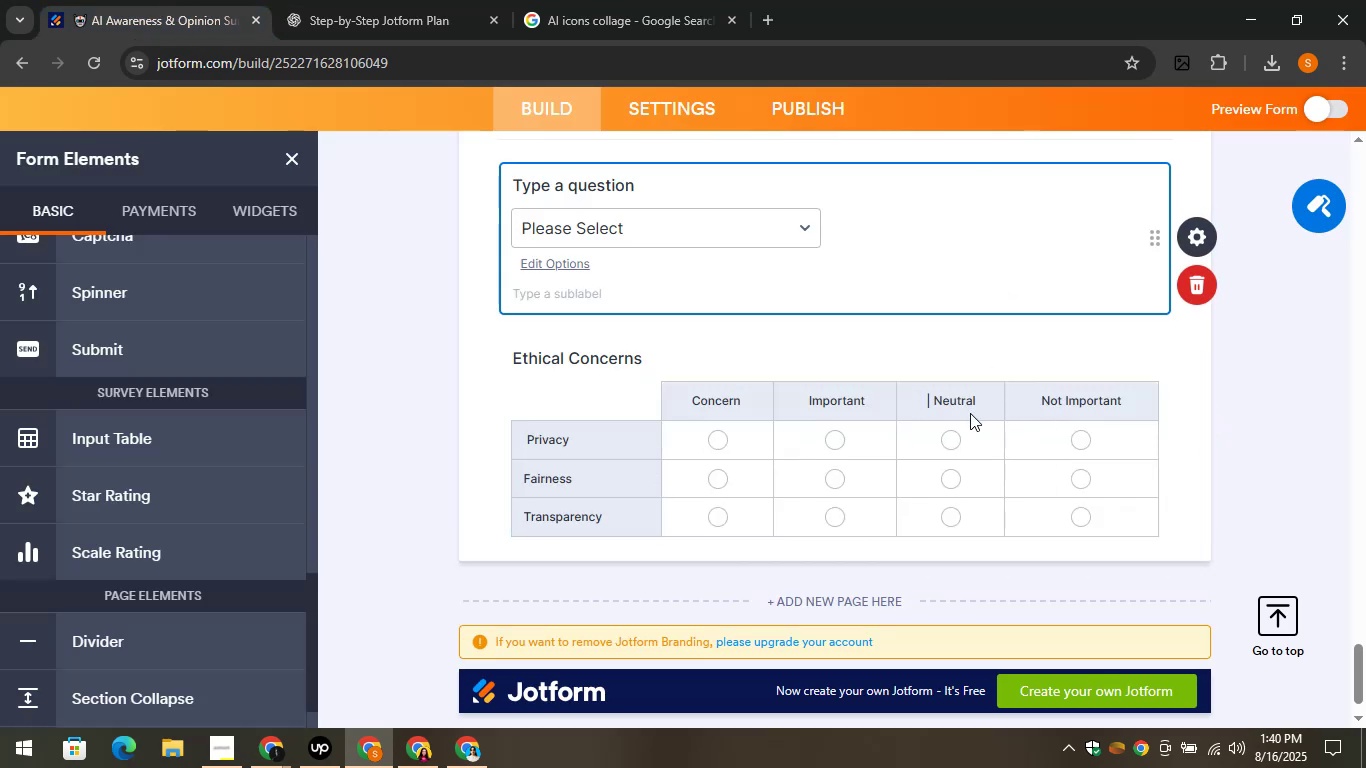 
left_click([1237, 412])
 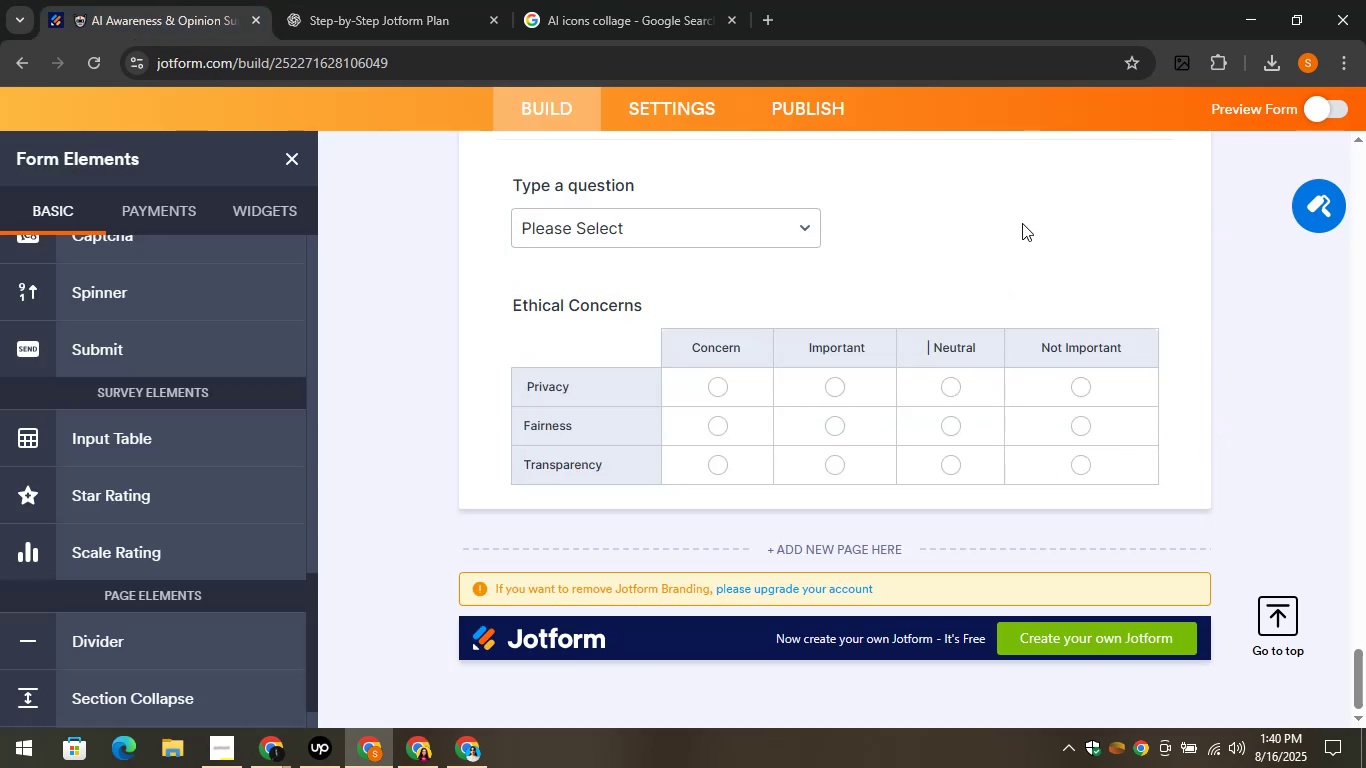 
left_click([955, 337])
 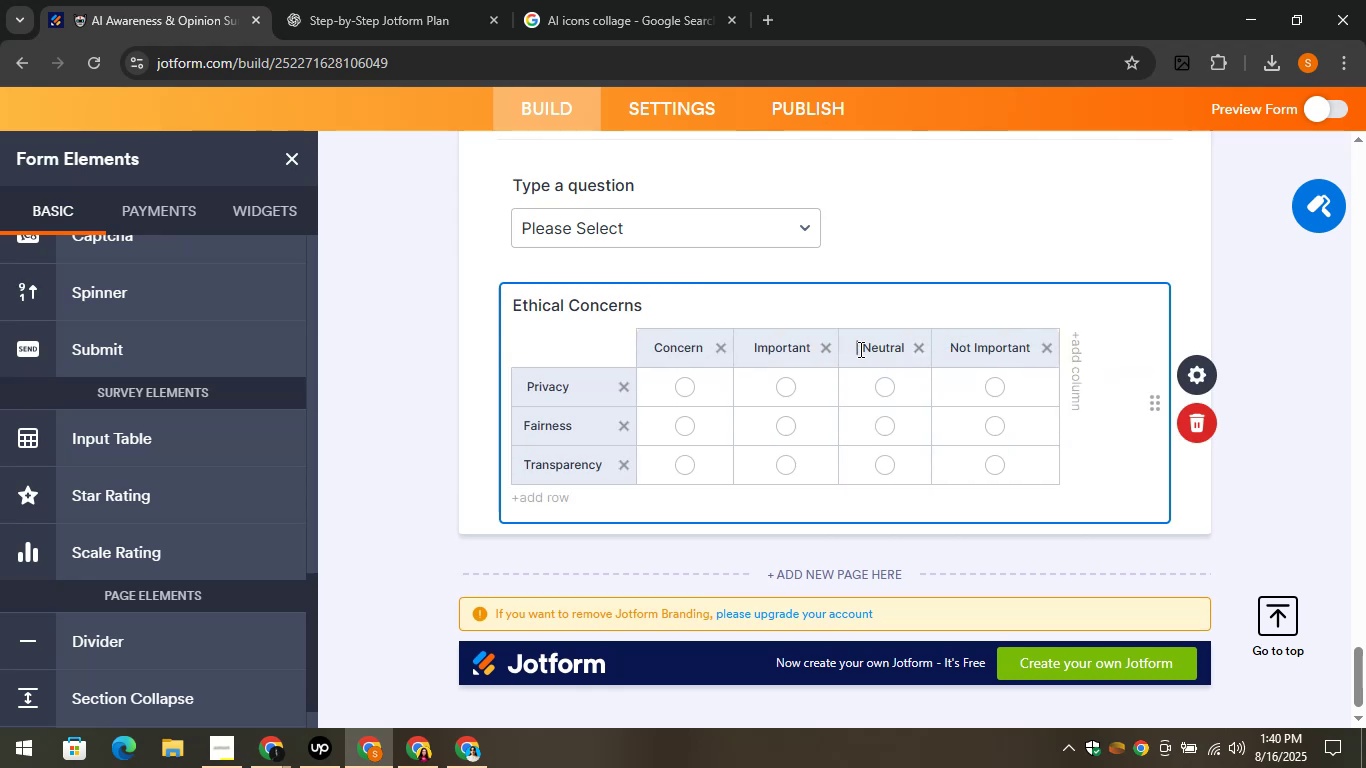 
left_click([859, 349])
 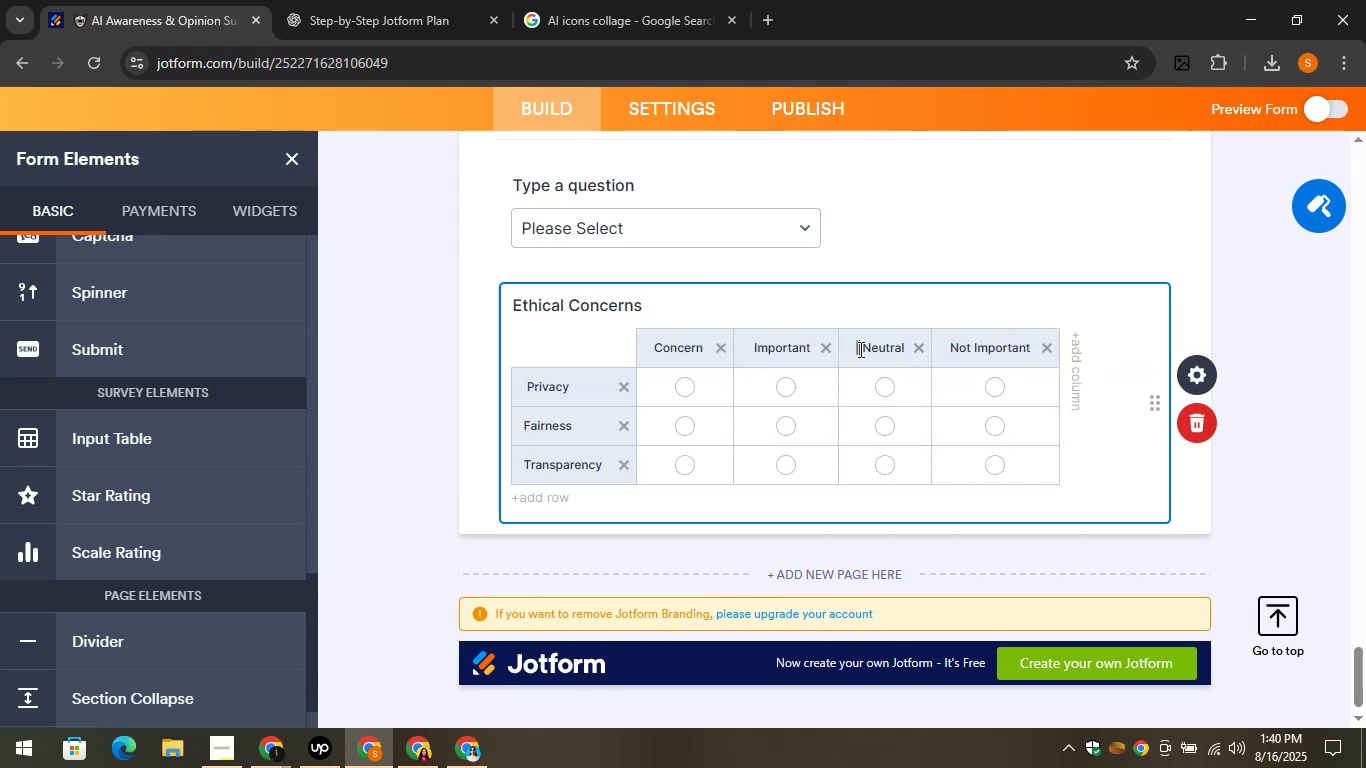 
key(Backspace)
 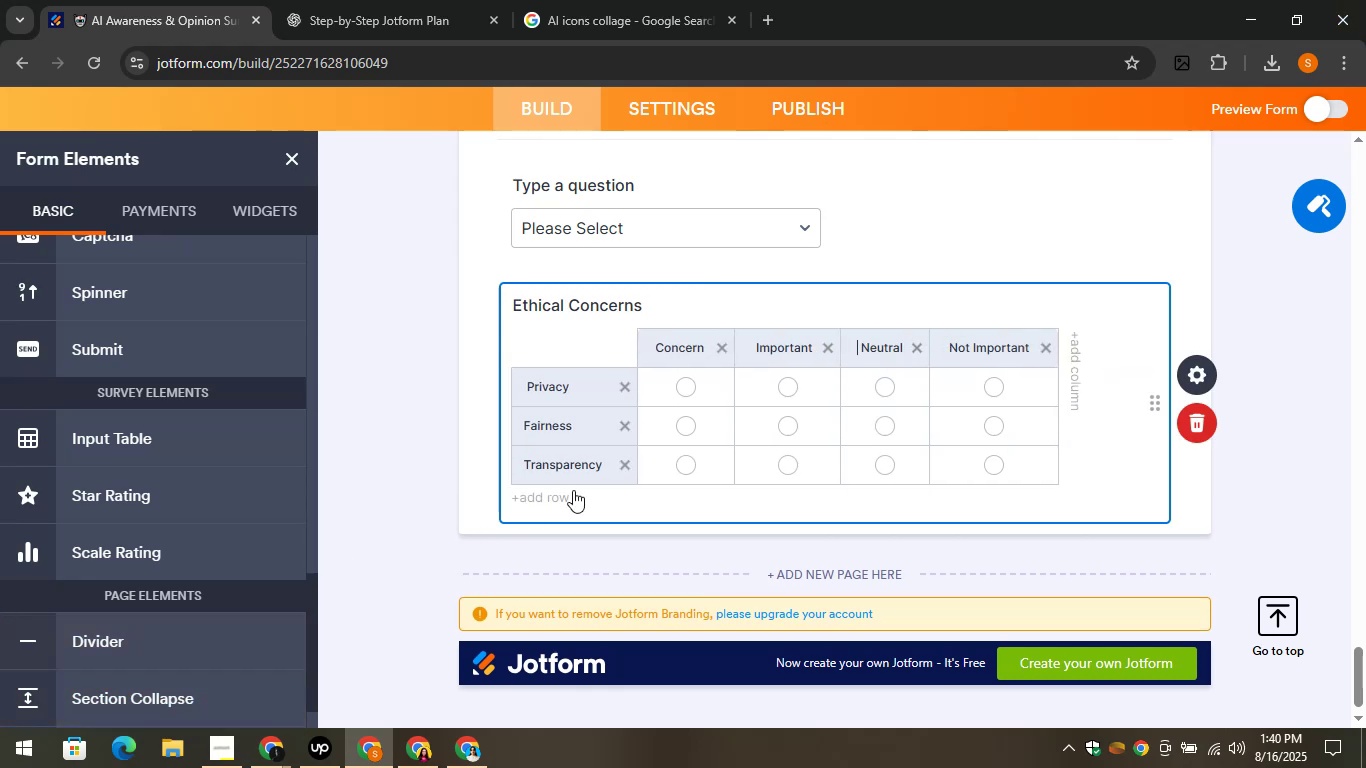 
left_click([876, 244])
 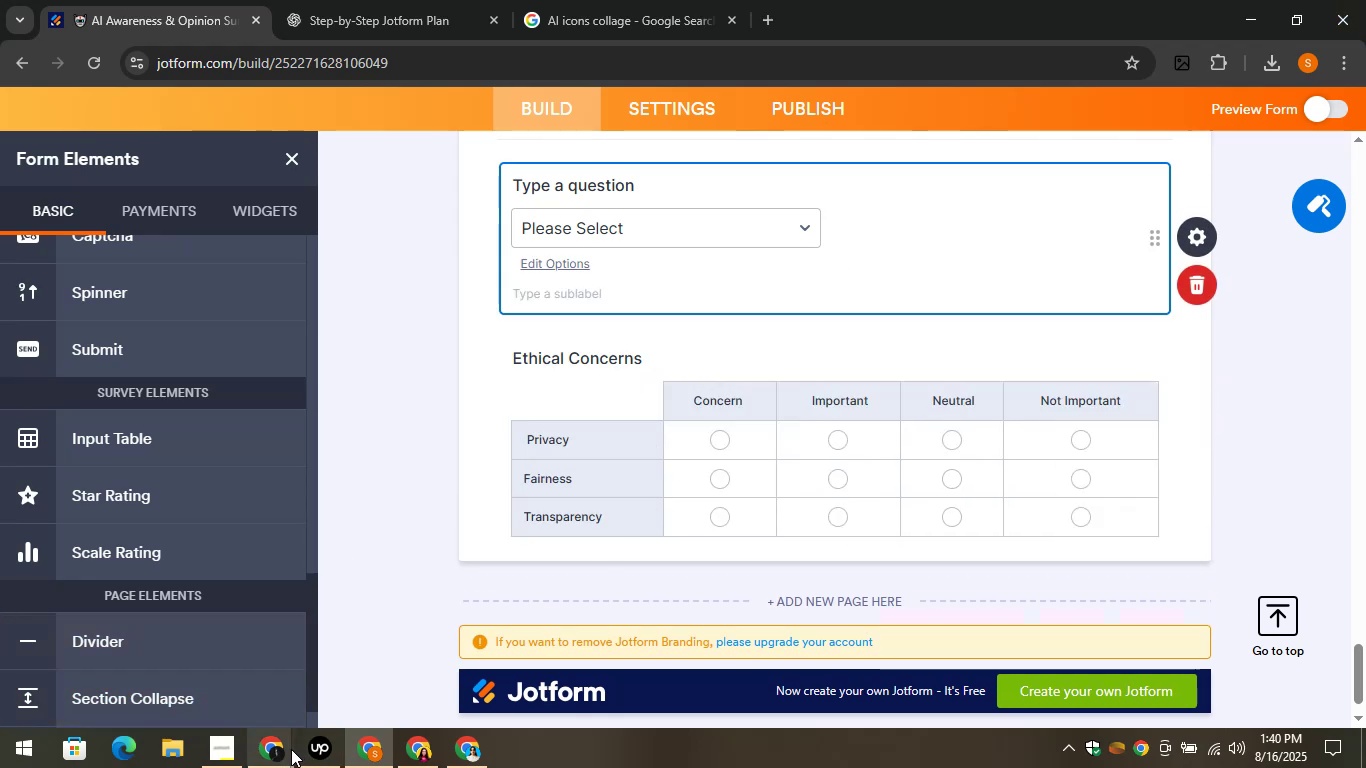 
mouse_move([303, 747])
 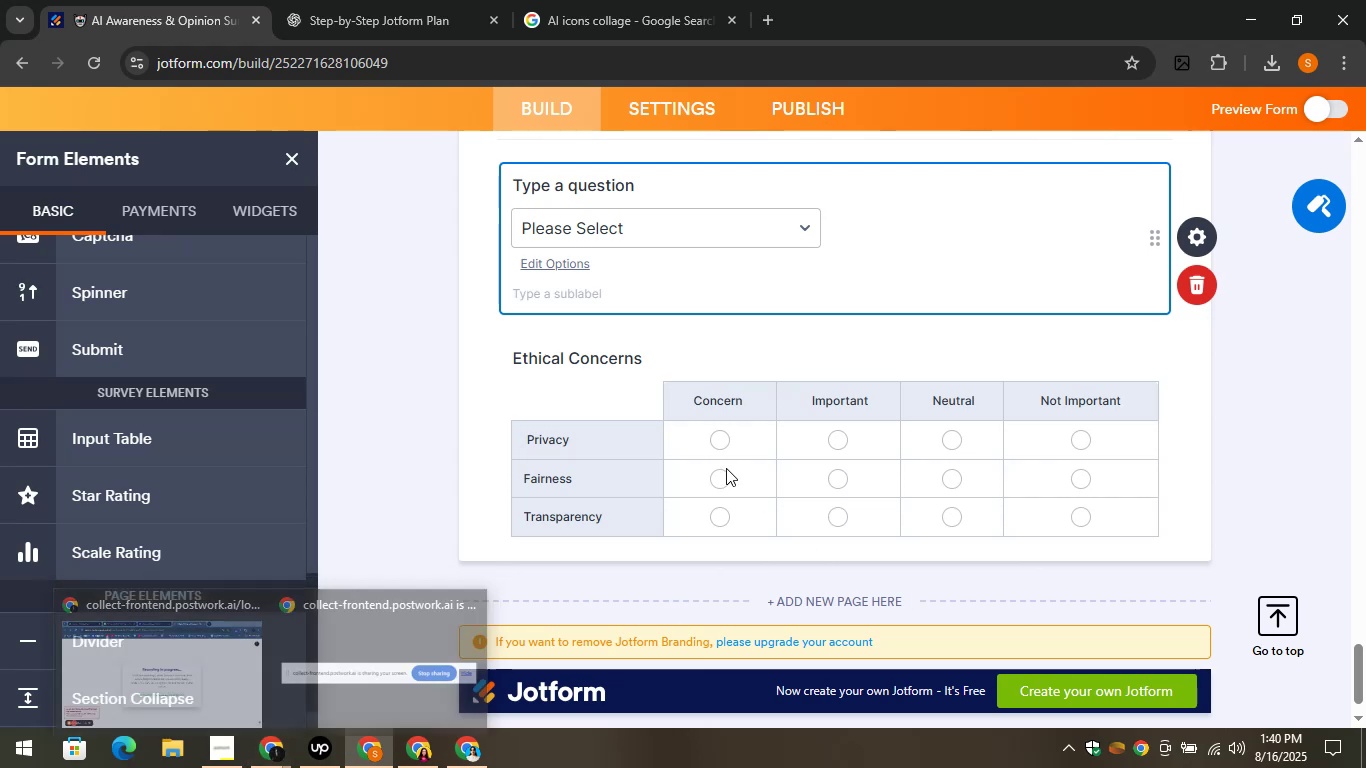 
scroll: coordinate [722, 462], scroll_direction: down, amount: 2.0
 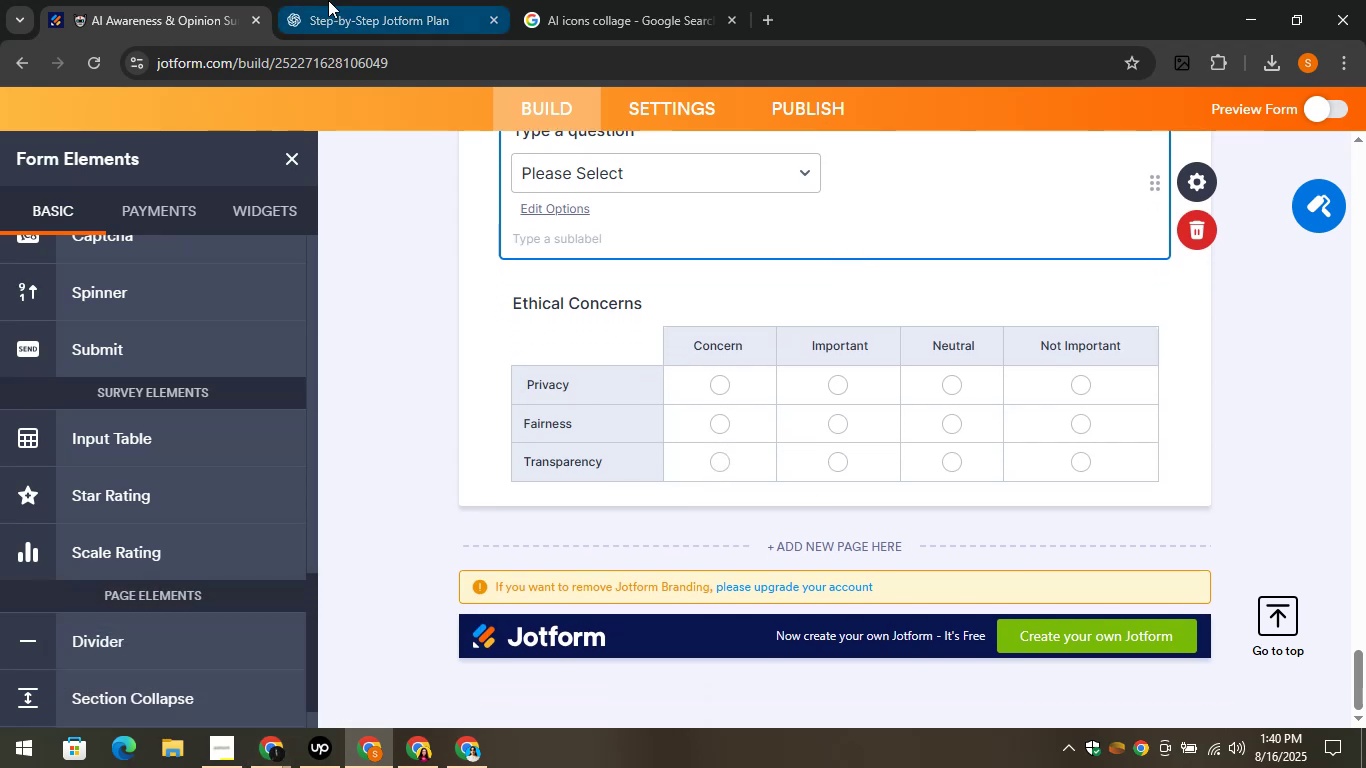 
left_click([328, 0])
 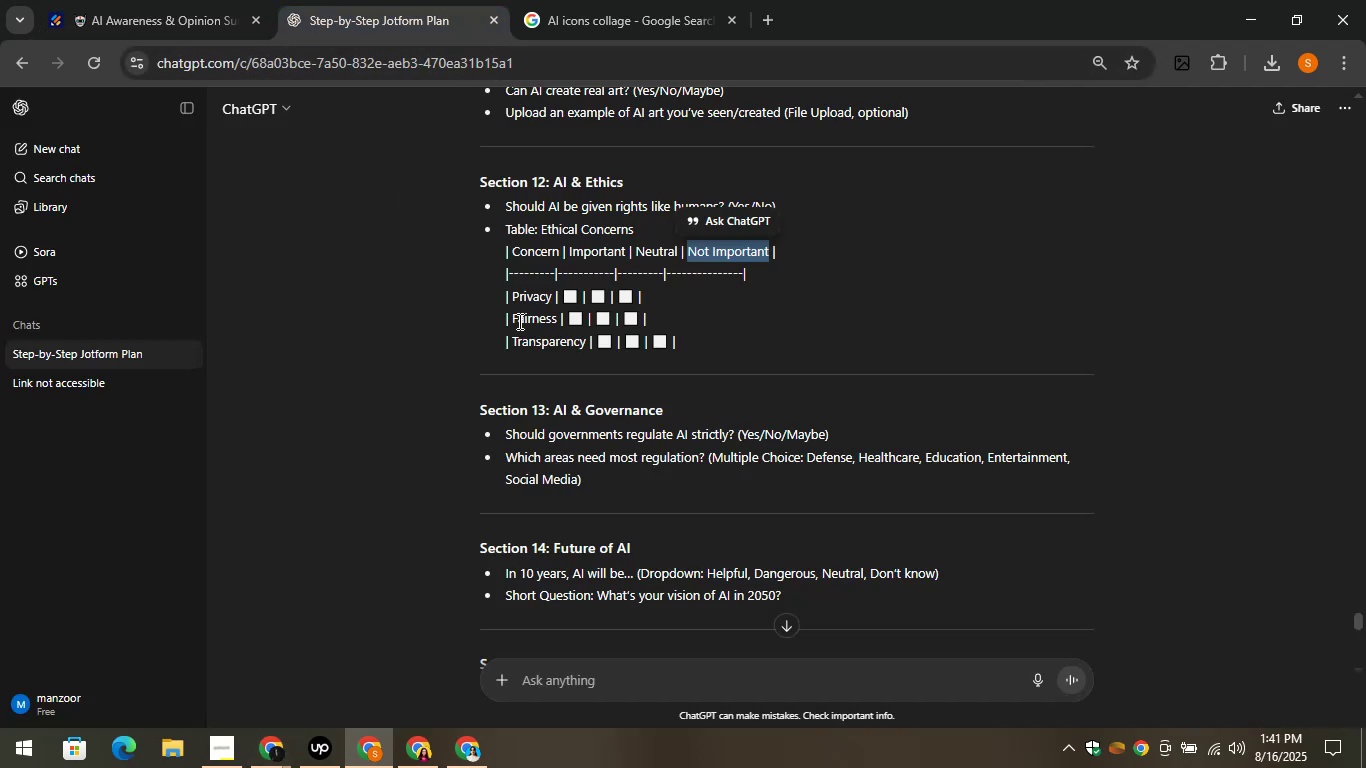 
scroll: coordinate [526, 338], scroll_direction: down, amount: 1.0
 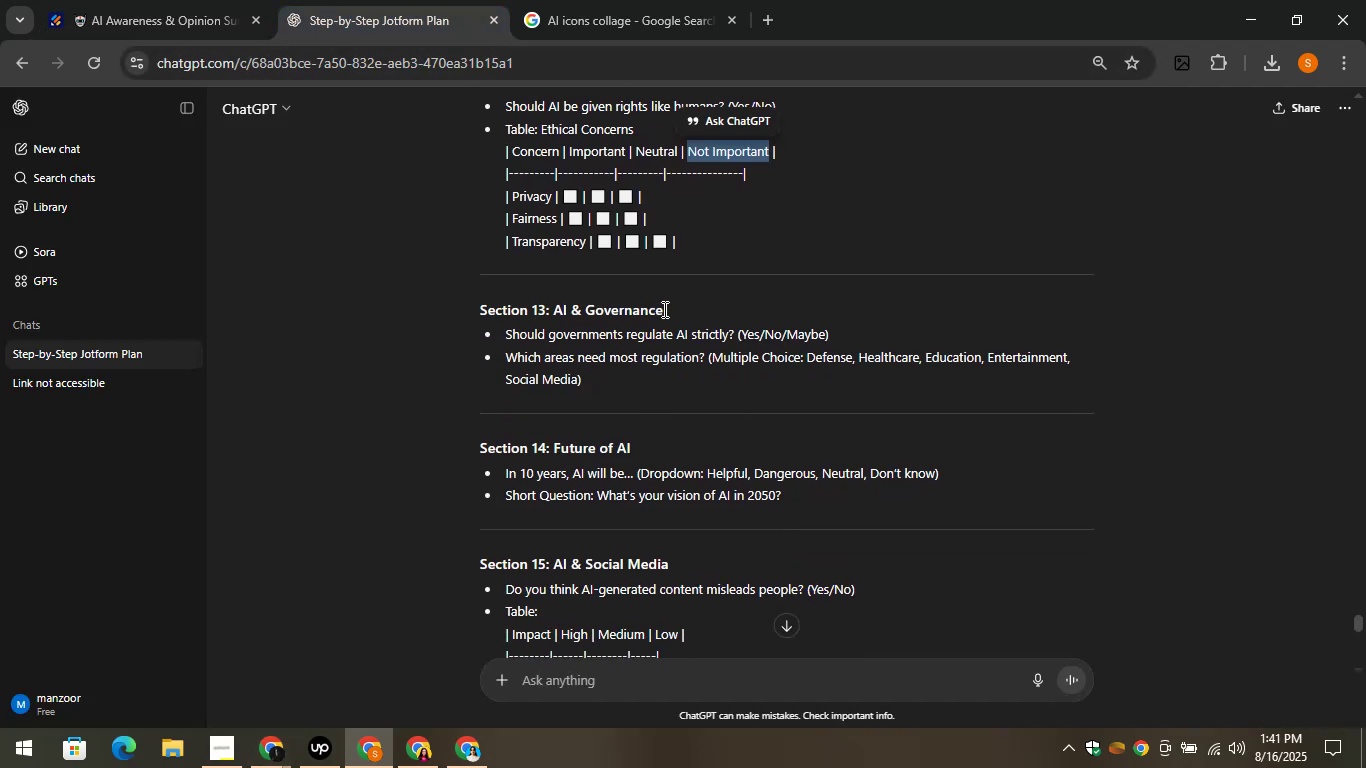 
left_click_drag(start_coordinate=[663, 308], to_coordinate=[549, 317])
 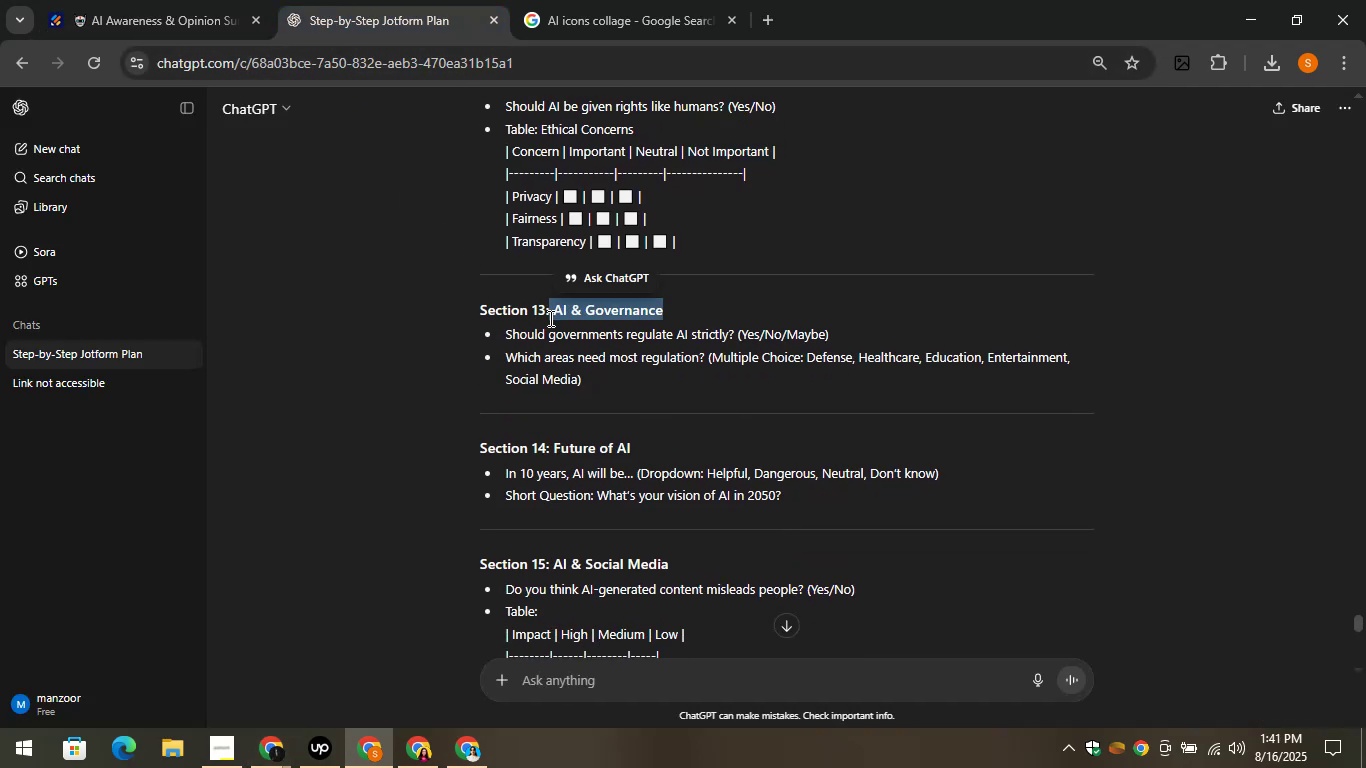 
key(Control+V)
 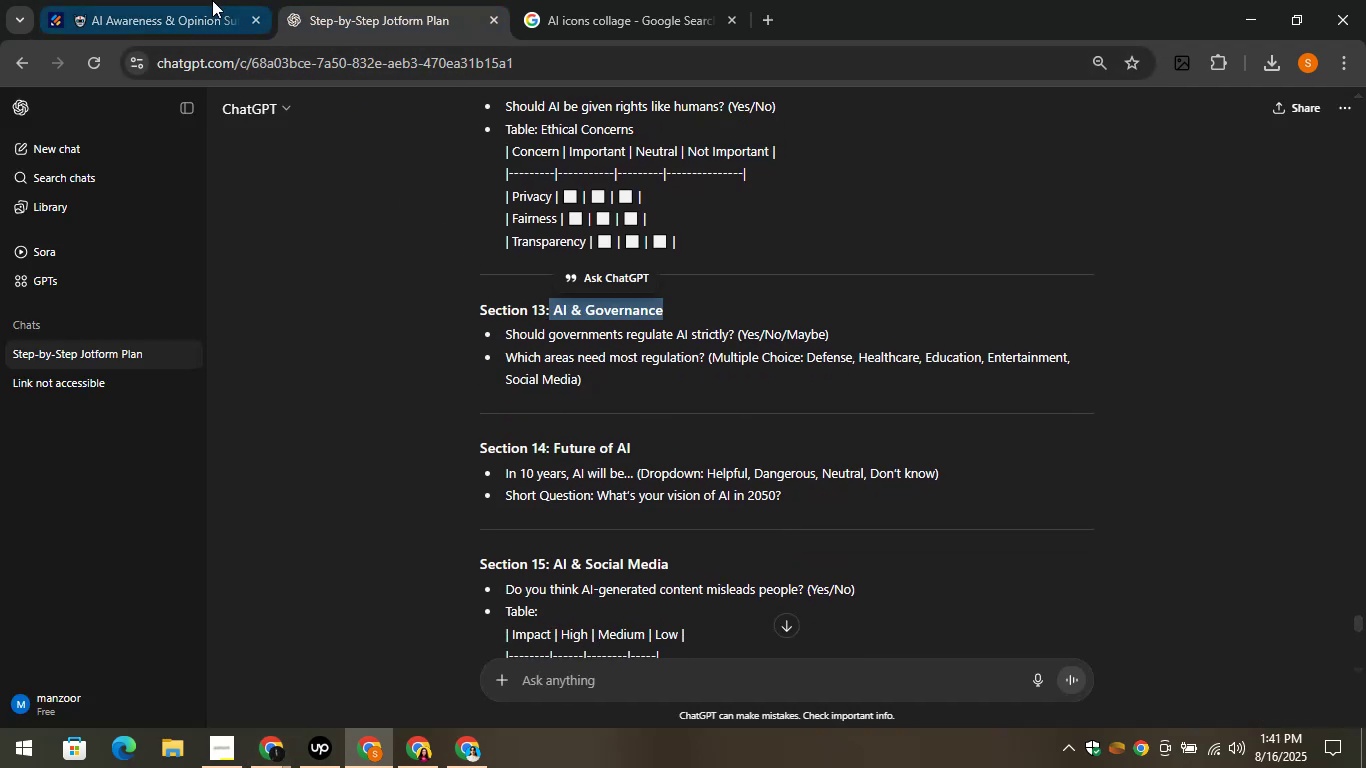 
left_click([181, 0])
 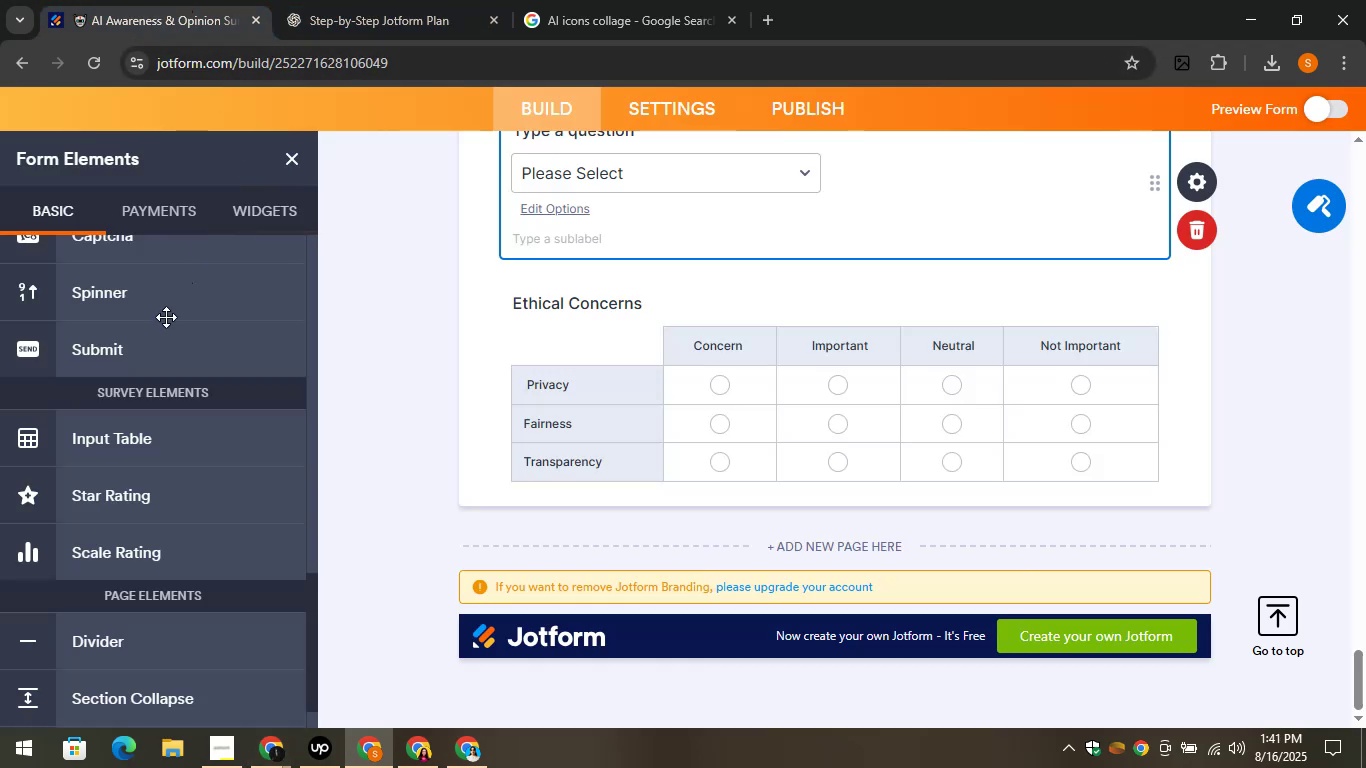 
scroll: coordinate [158, 293], scroll_direction: up, amount: 17.0
 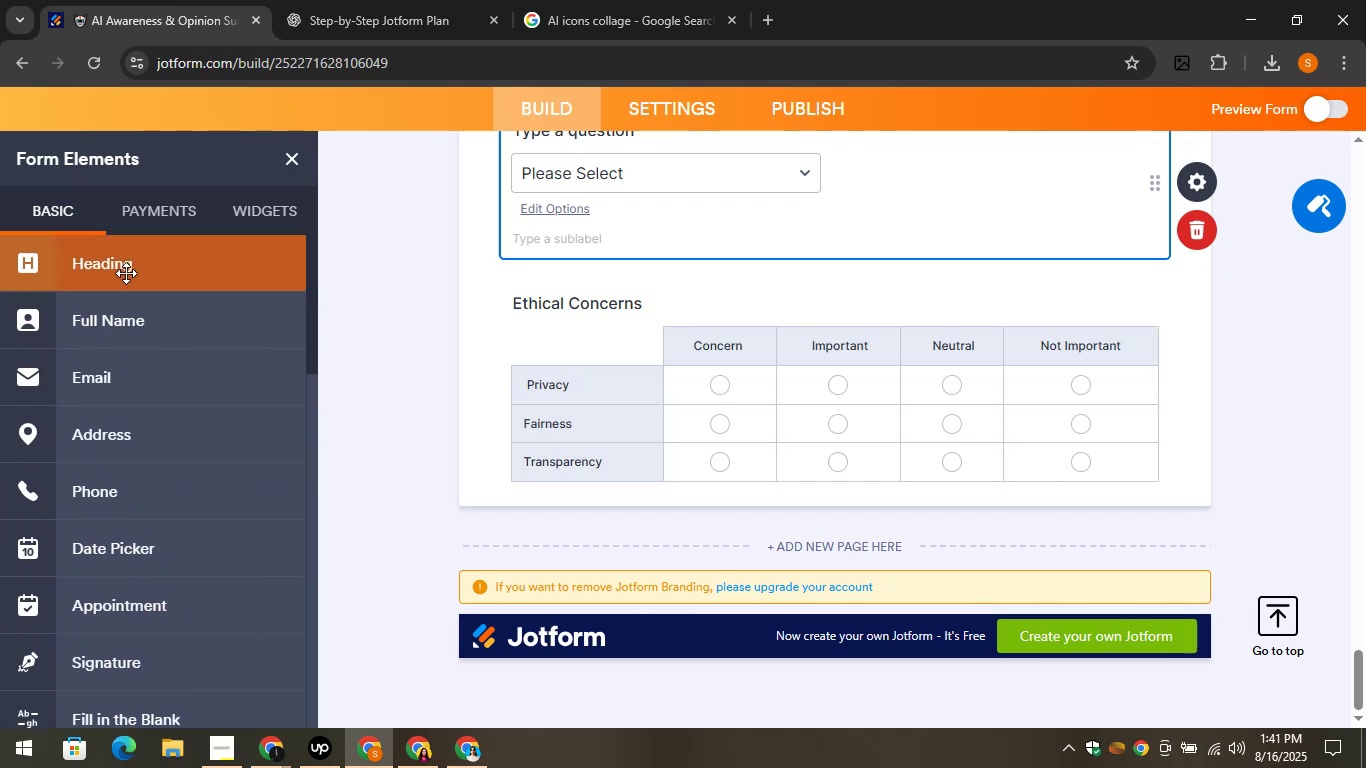 
left_click_drag(start_coordinate=[126, 273], to_coordinate=[499, 504])
 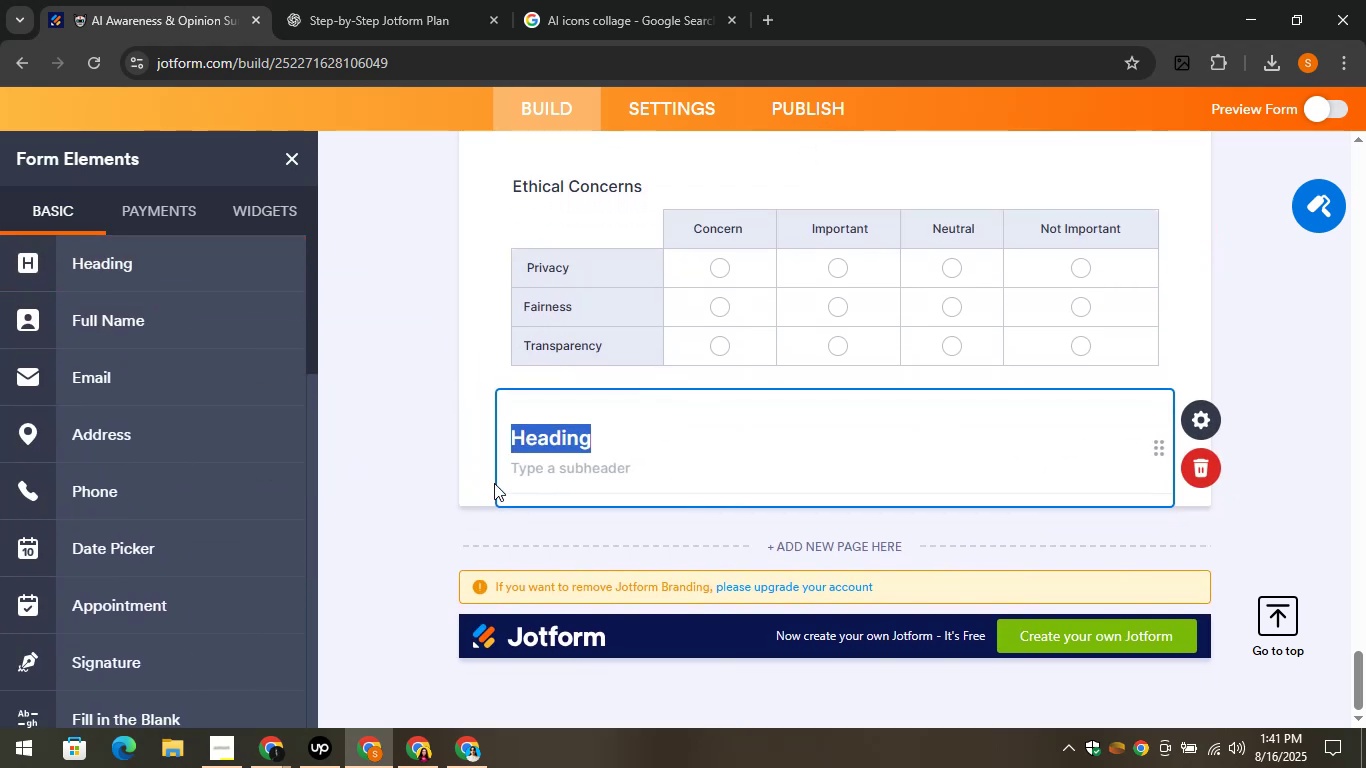 
key(Control+V)
 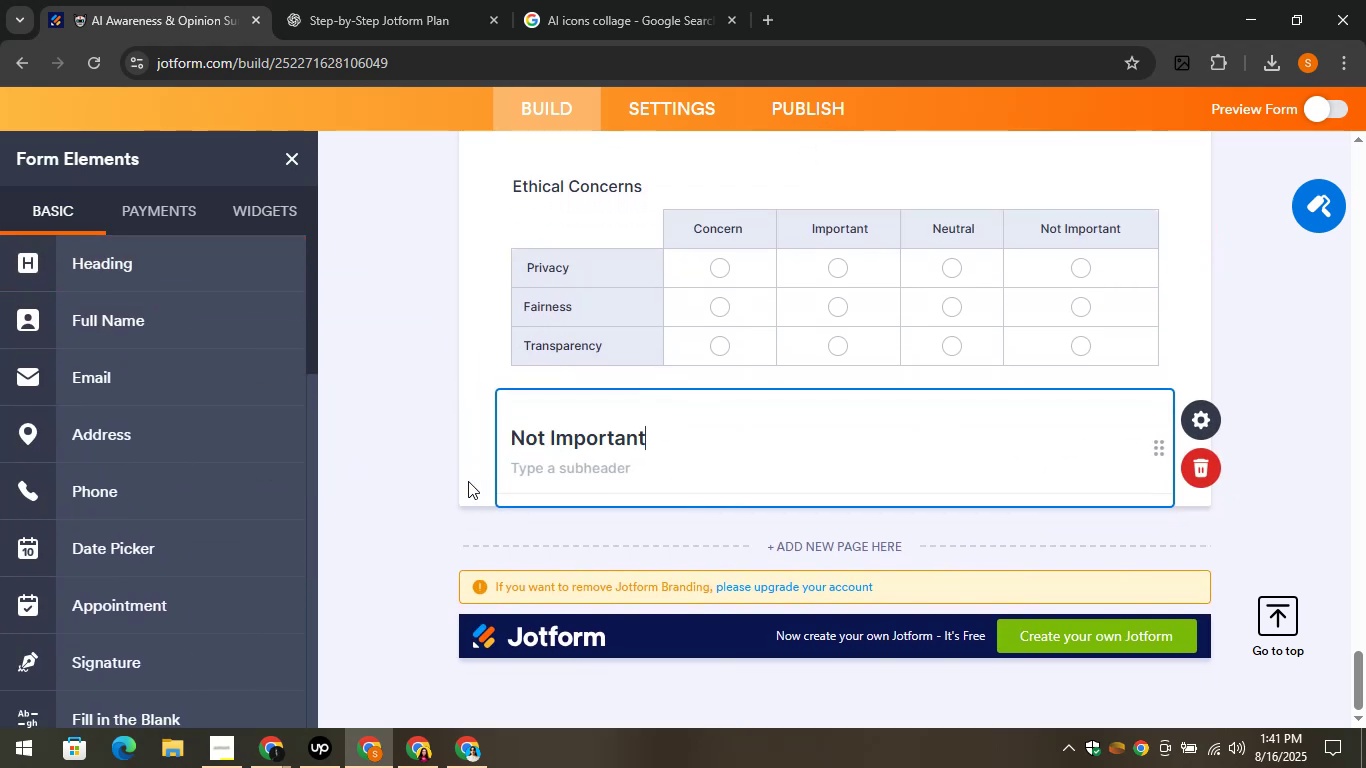 
left_click([468, 481])
 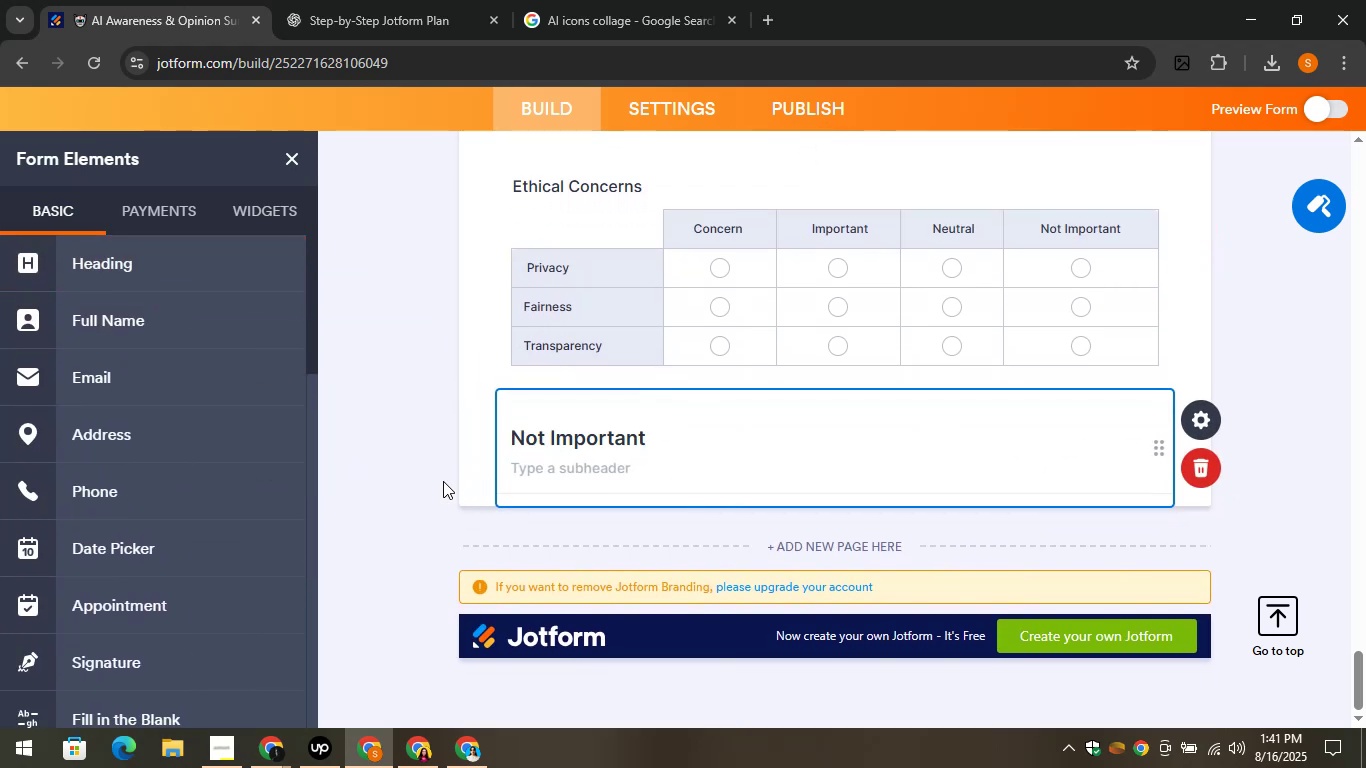 
left_click([443, 481])
 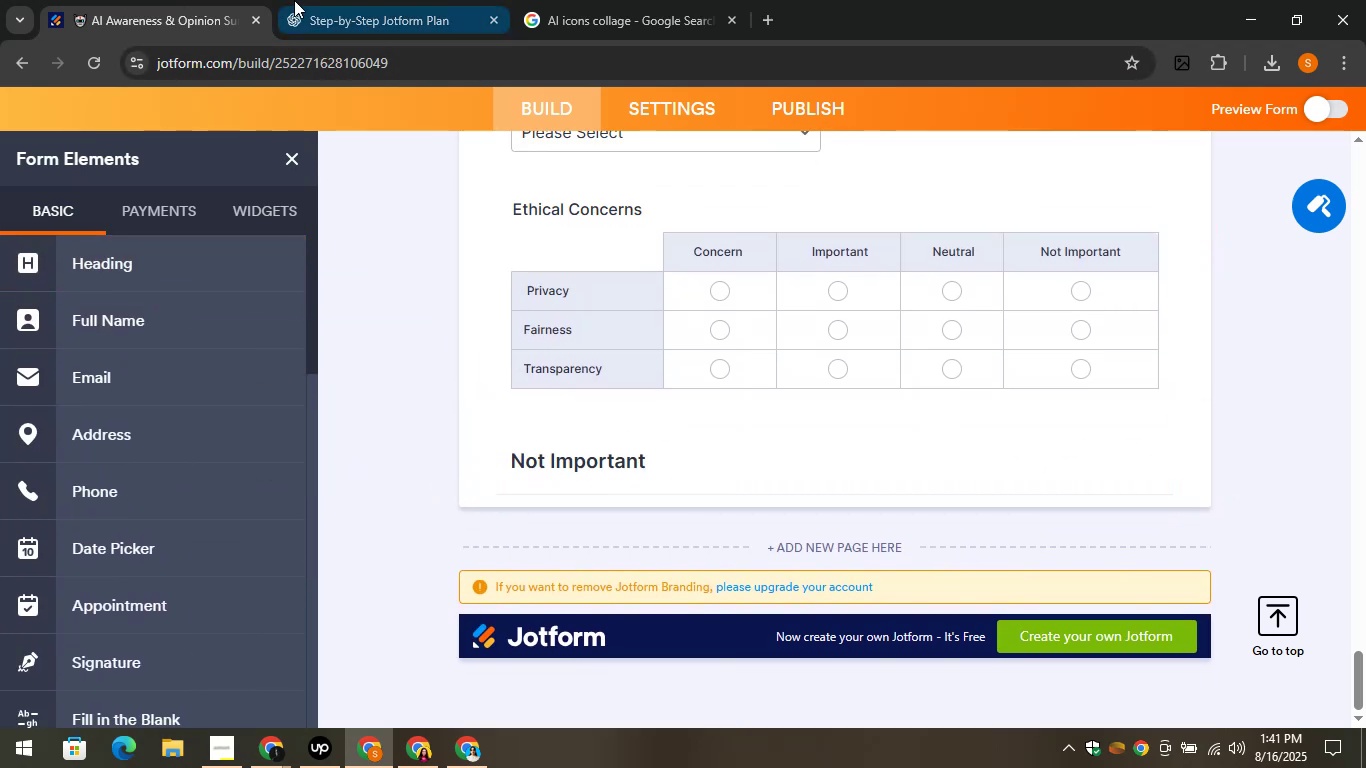 
left_click([342, 0])
 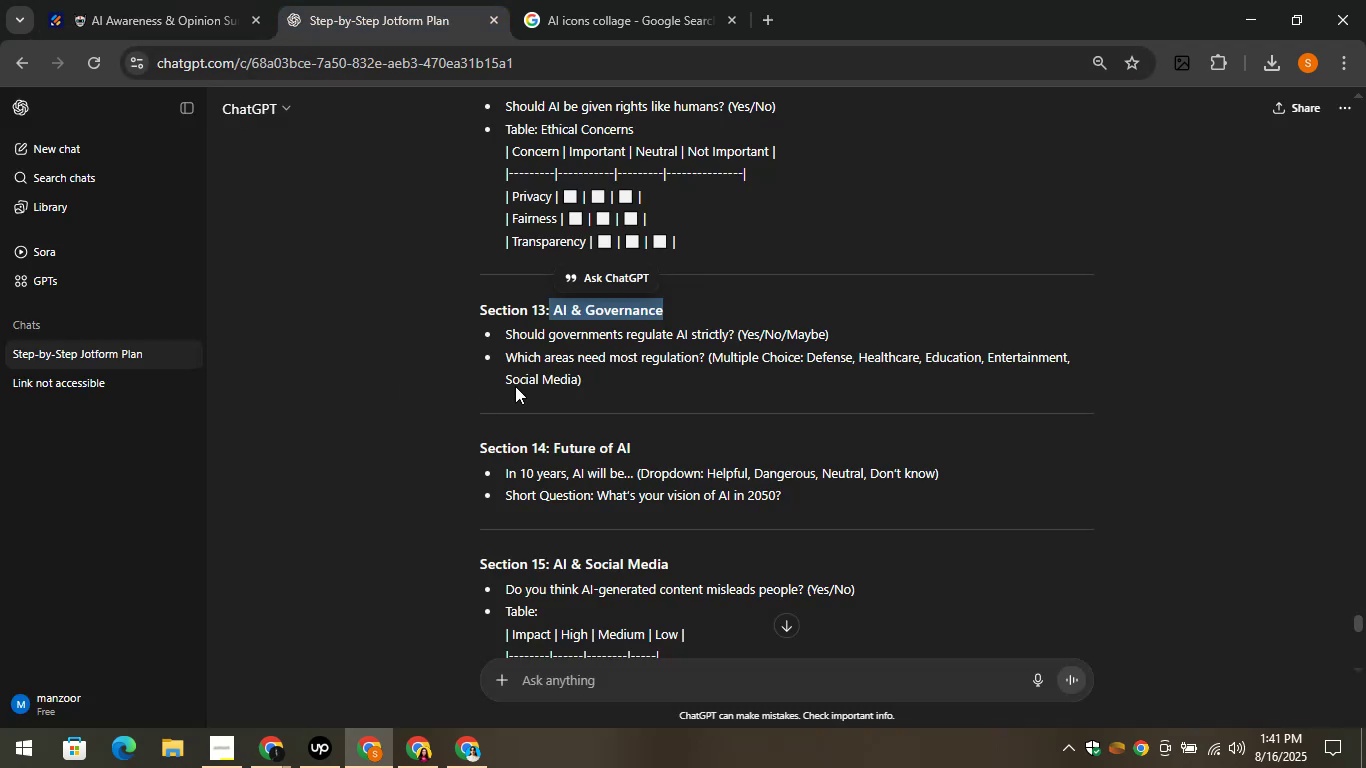 
mouse_move([601, 335])
 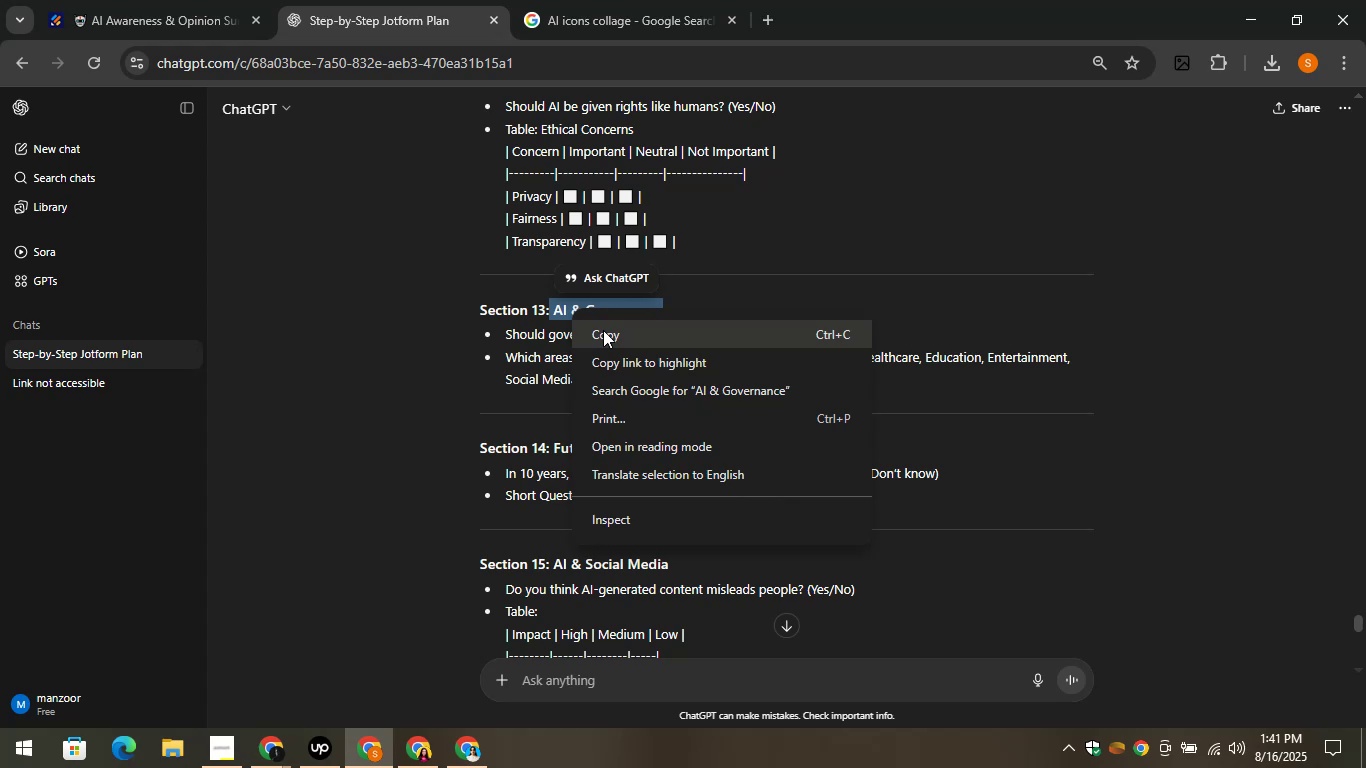 
left_click([603, 330])
 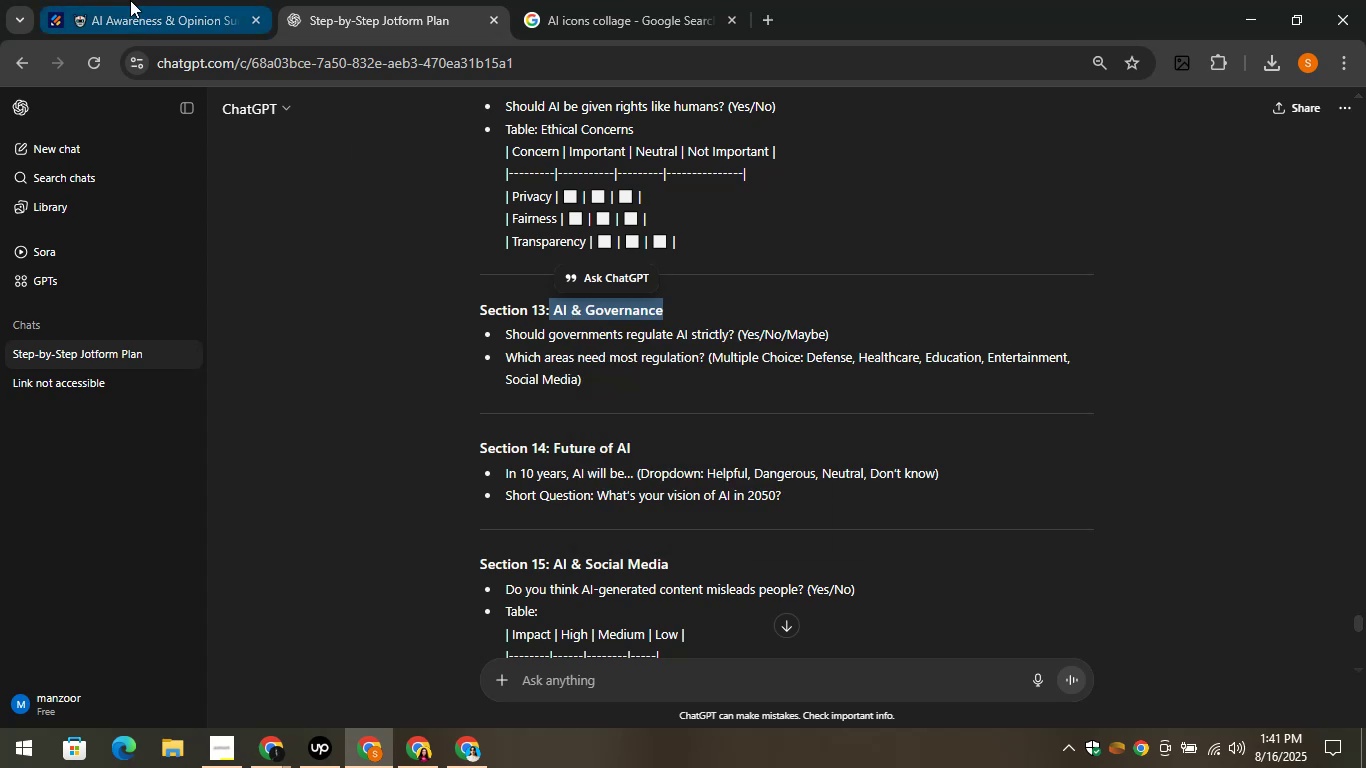 
left_click([129, 0])
 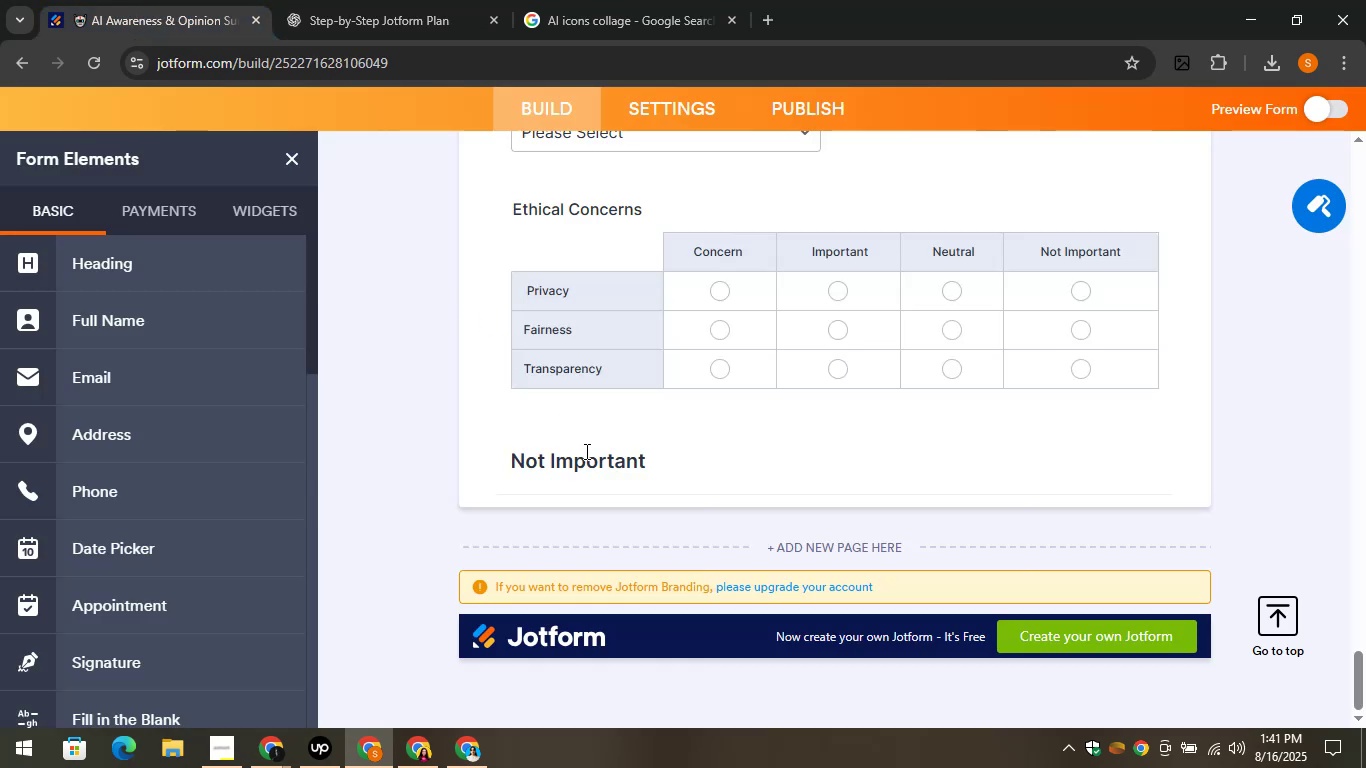 
left_click([585, 451])
 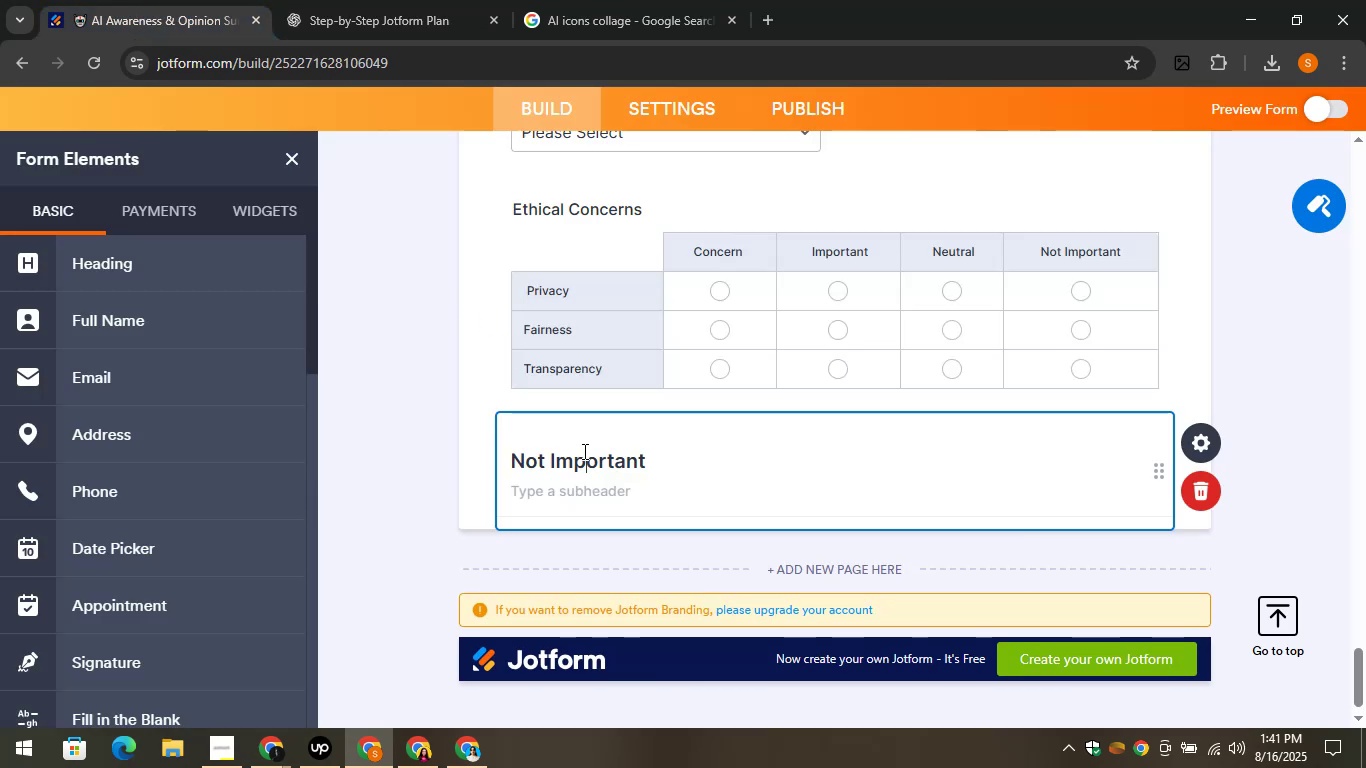 
key(Control+A)
 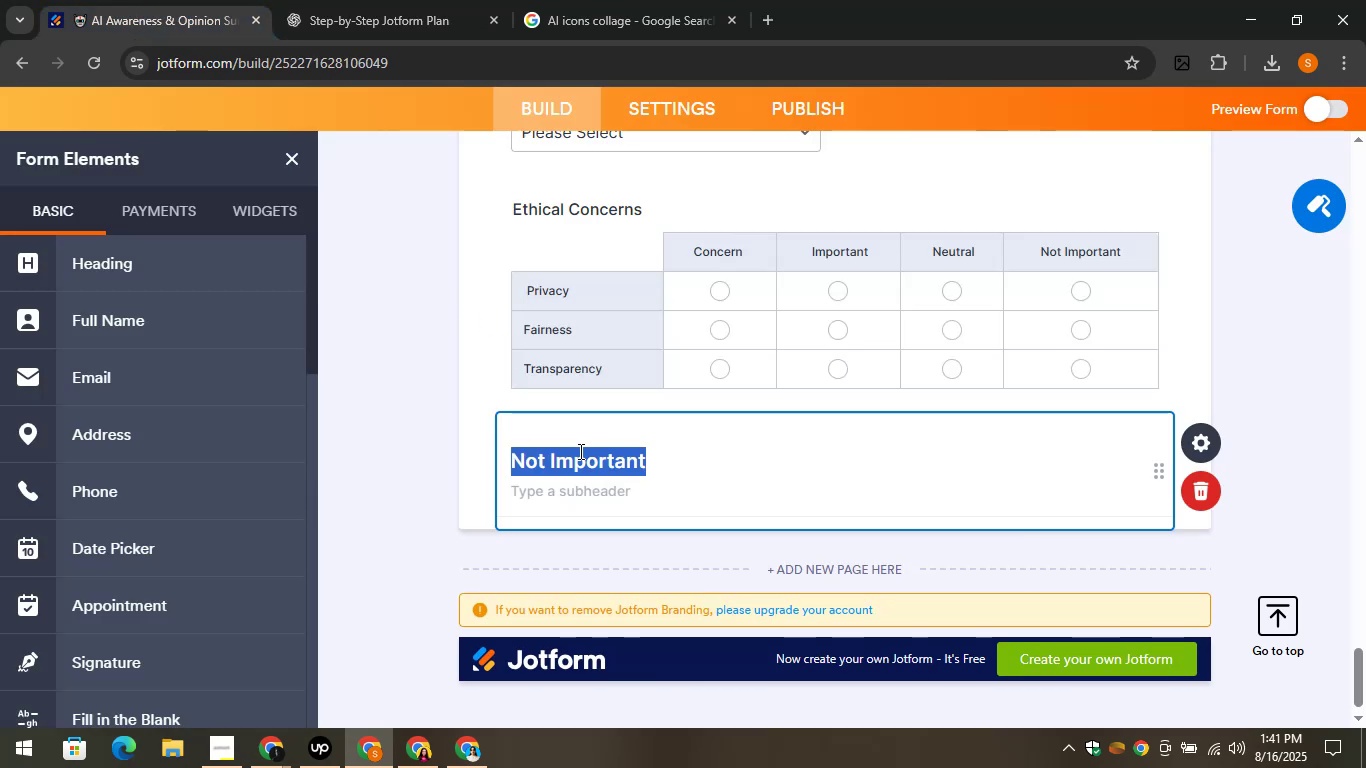 
key(Control+V)
 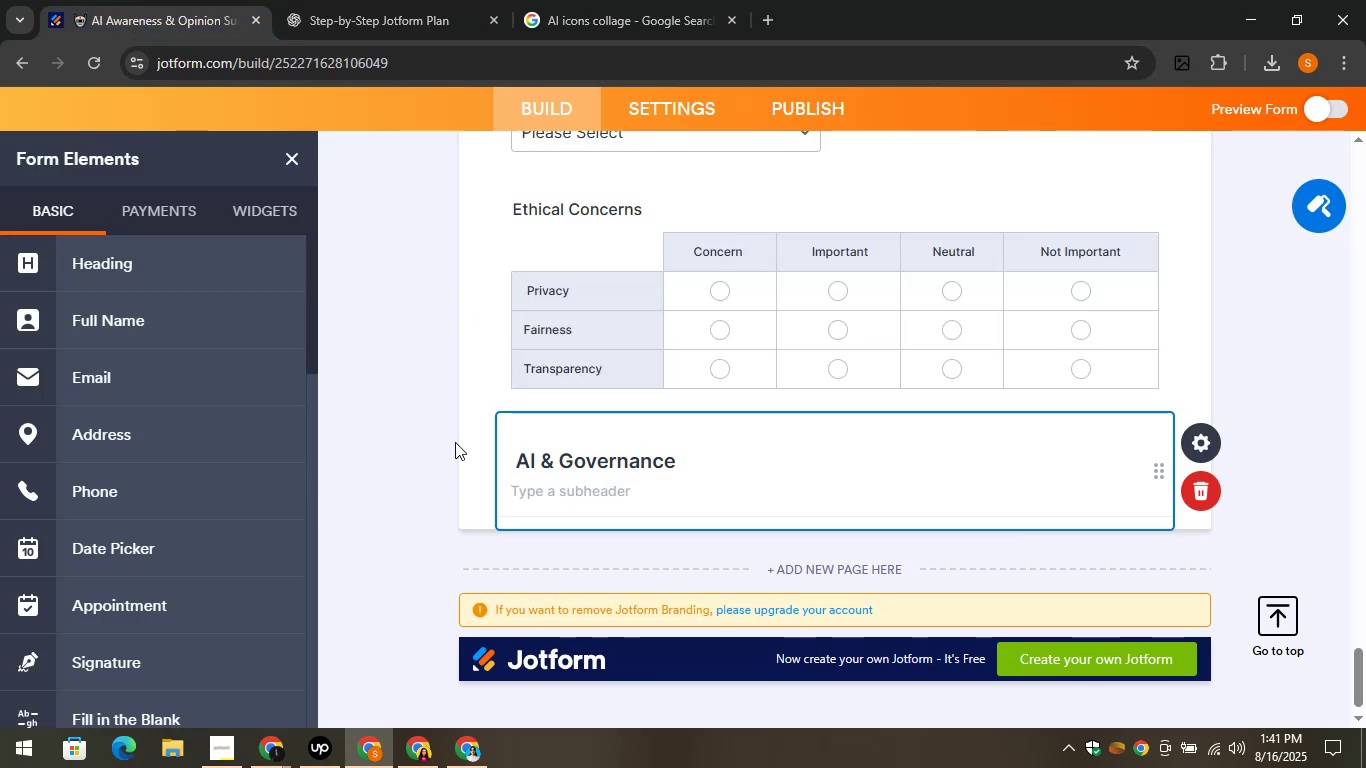 
left_click([455, 442])
 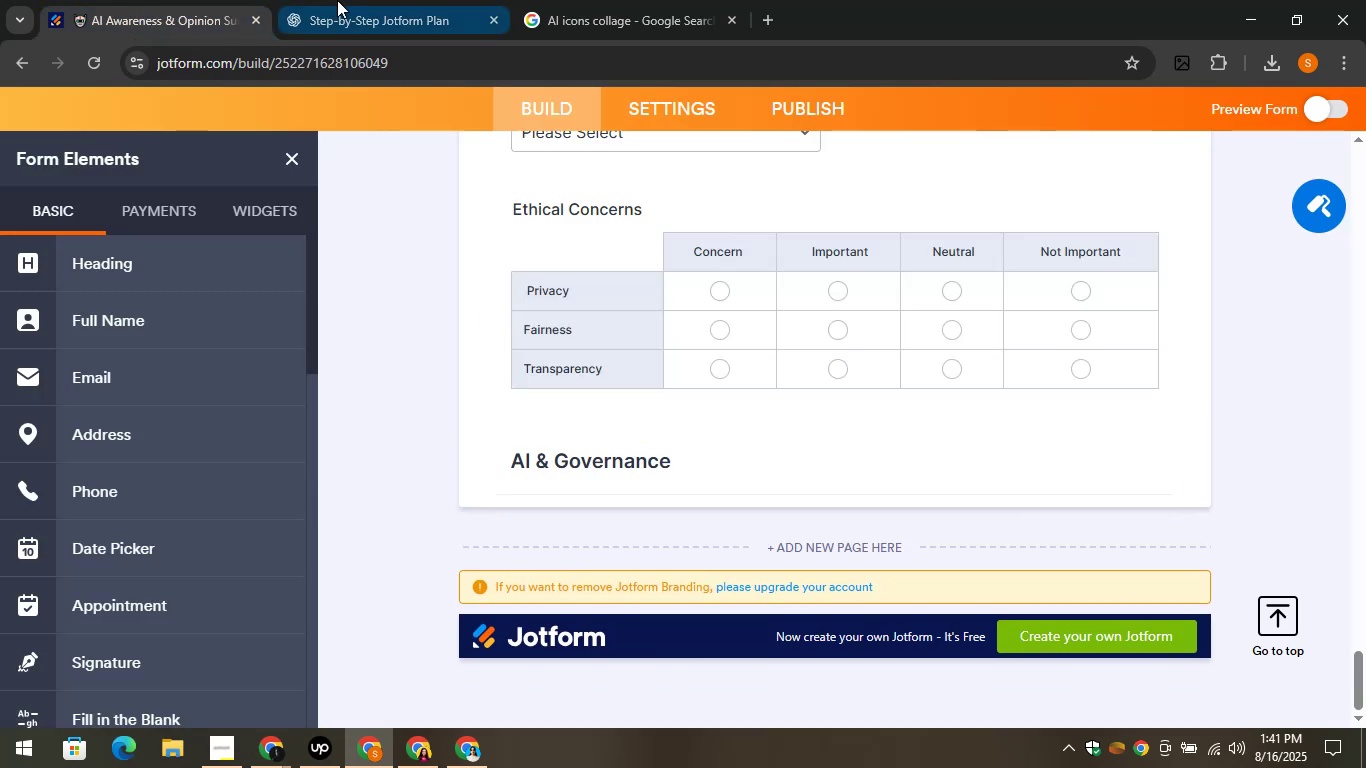 
left_click([337, 0])
 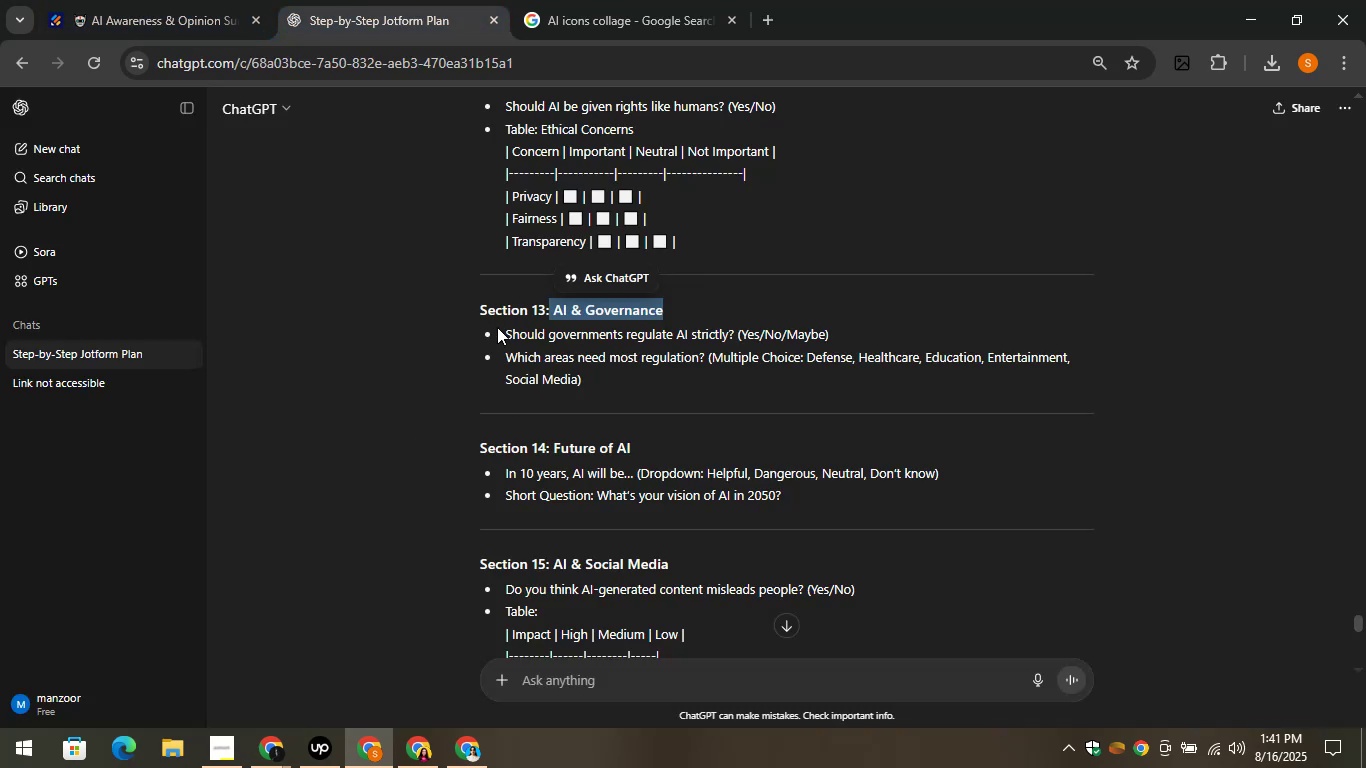 
left_click_drag(start_coordinate=[501, 330], to_coordinate=[733, 336])
 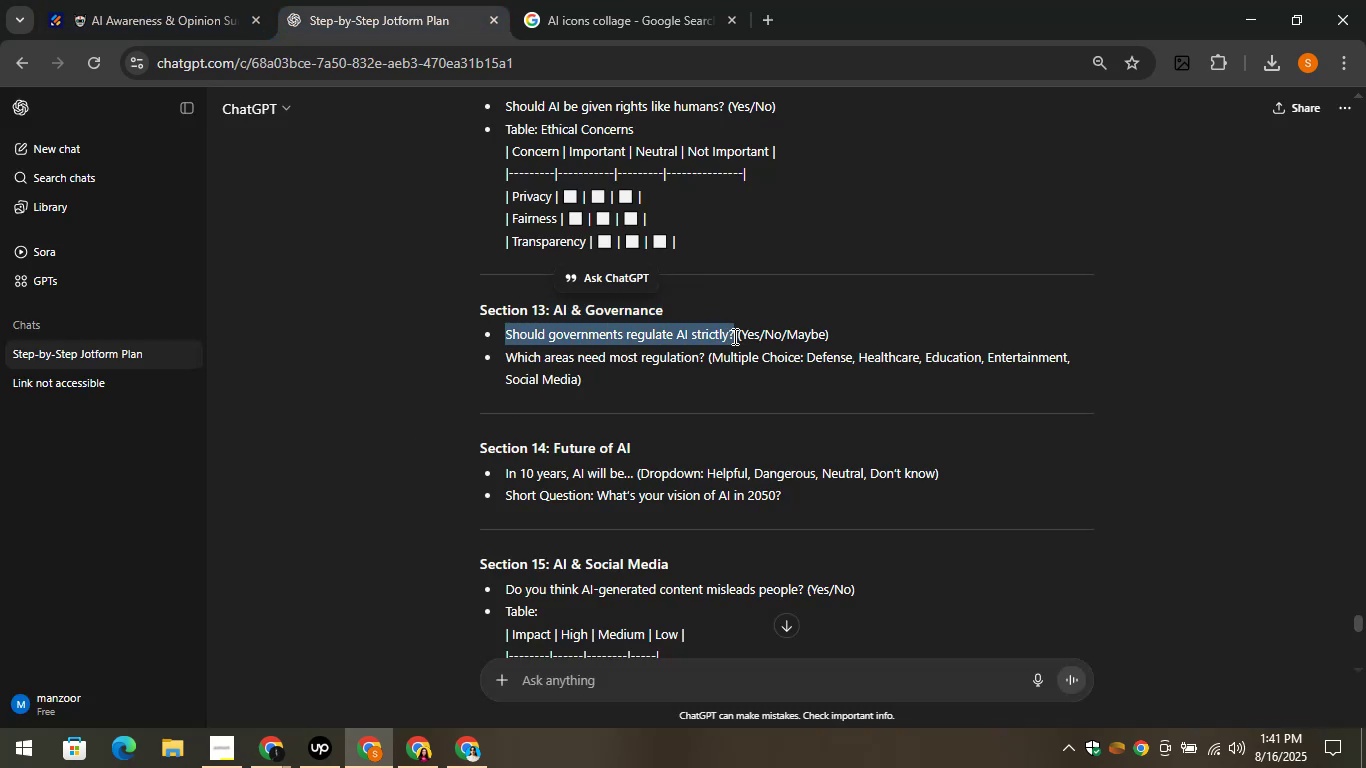 
key(Control+C)
 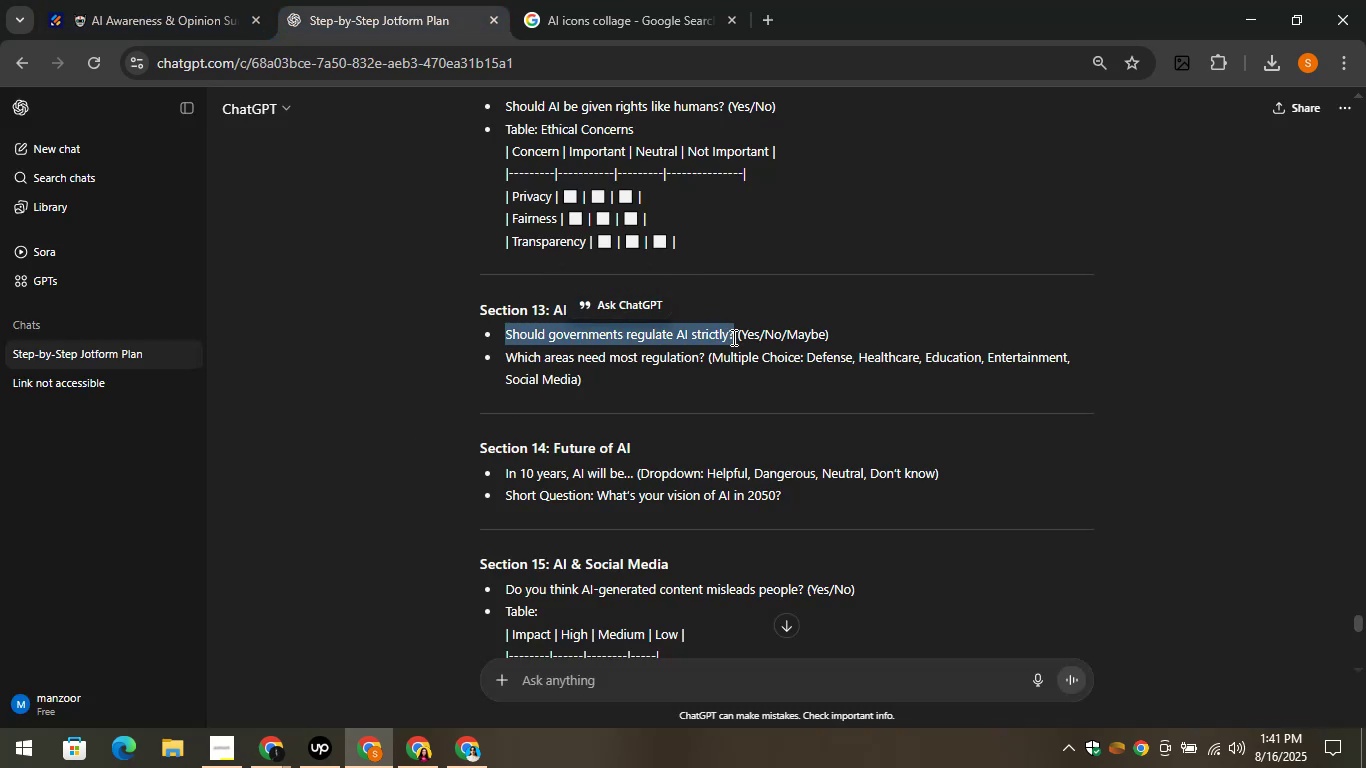 
key(Control+C)
 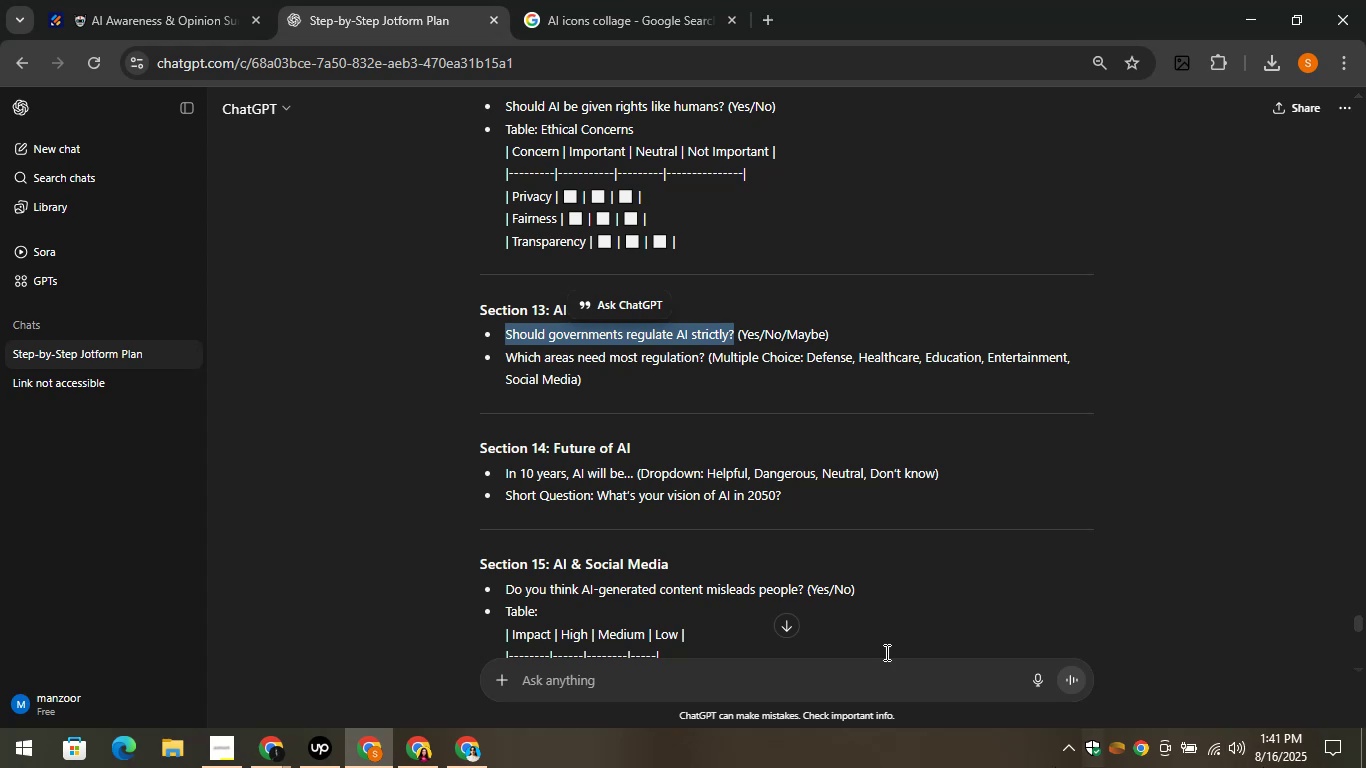 
left_click([149, 0])
 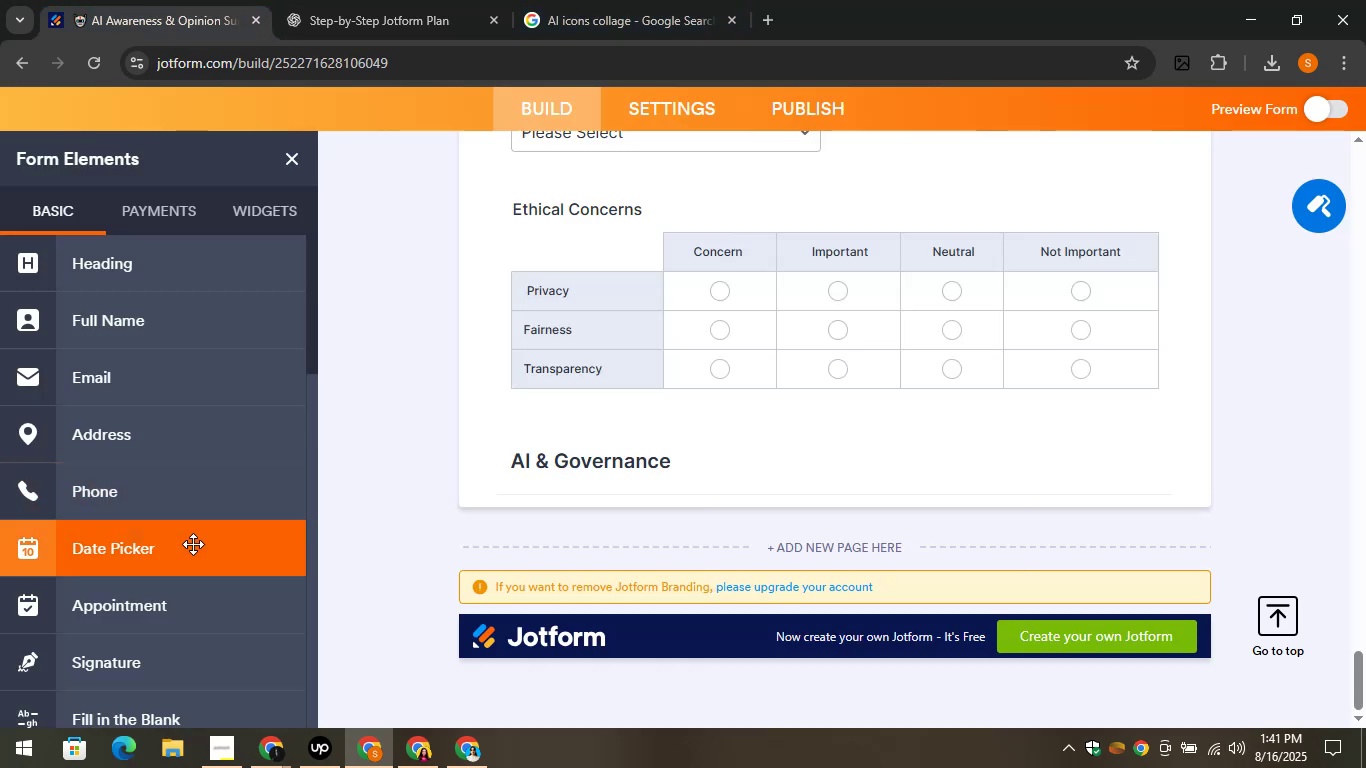 
scroll: coordinate [193, 544], scroll_direction: down, amount: 2.0
 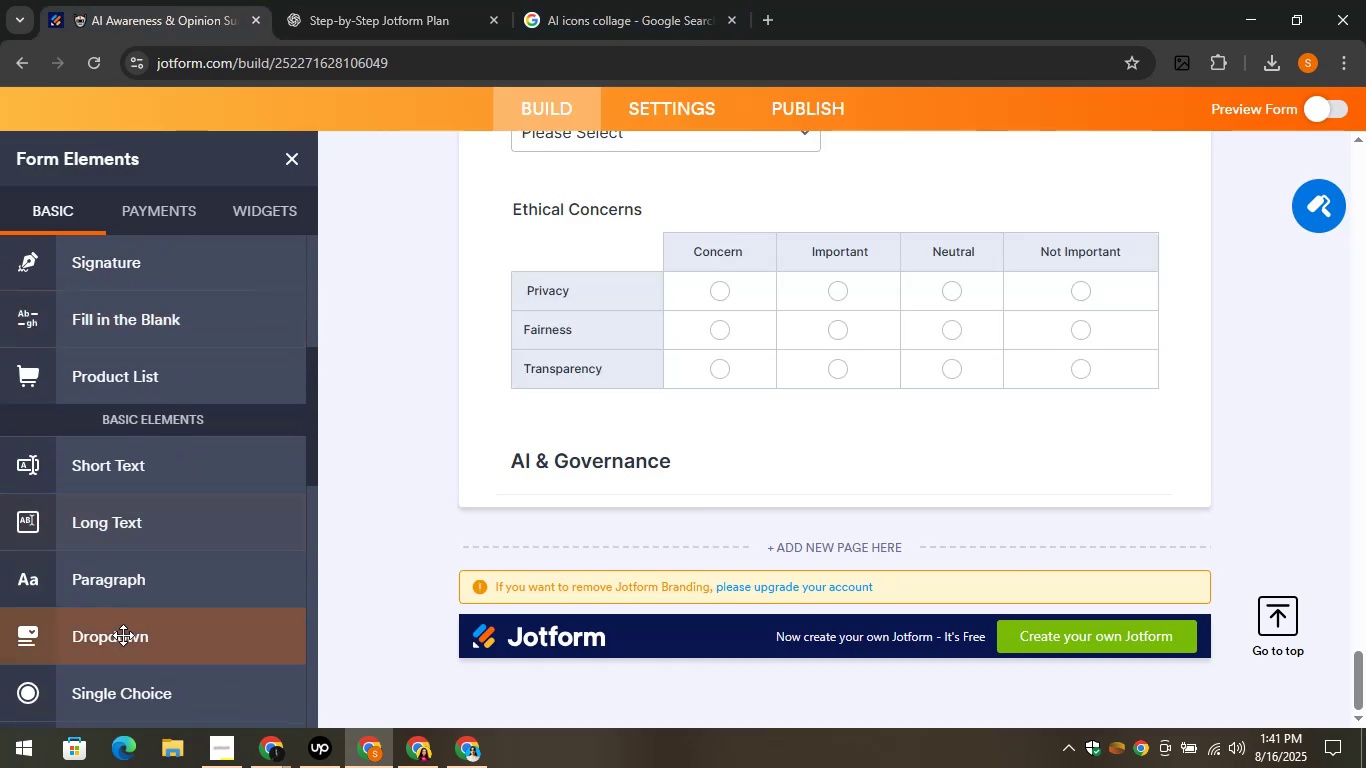 
left_click_drag(start_coordinate=[122, 635], to_coordinate=[583, 484])
 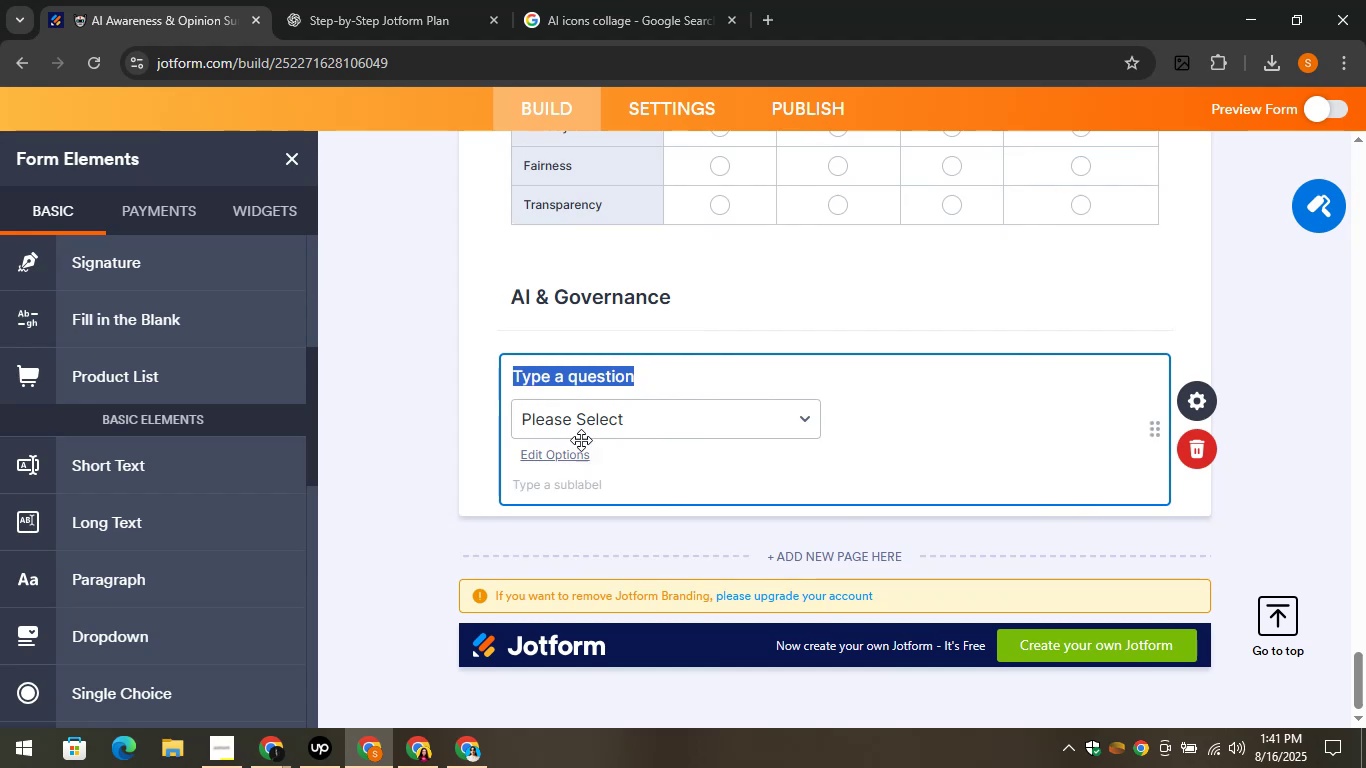 
key(Control+V)
 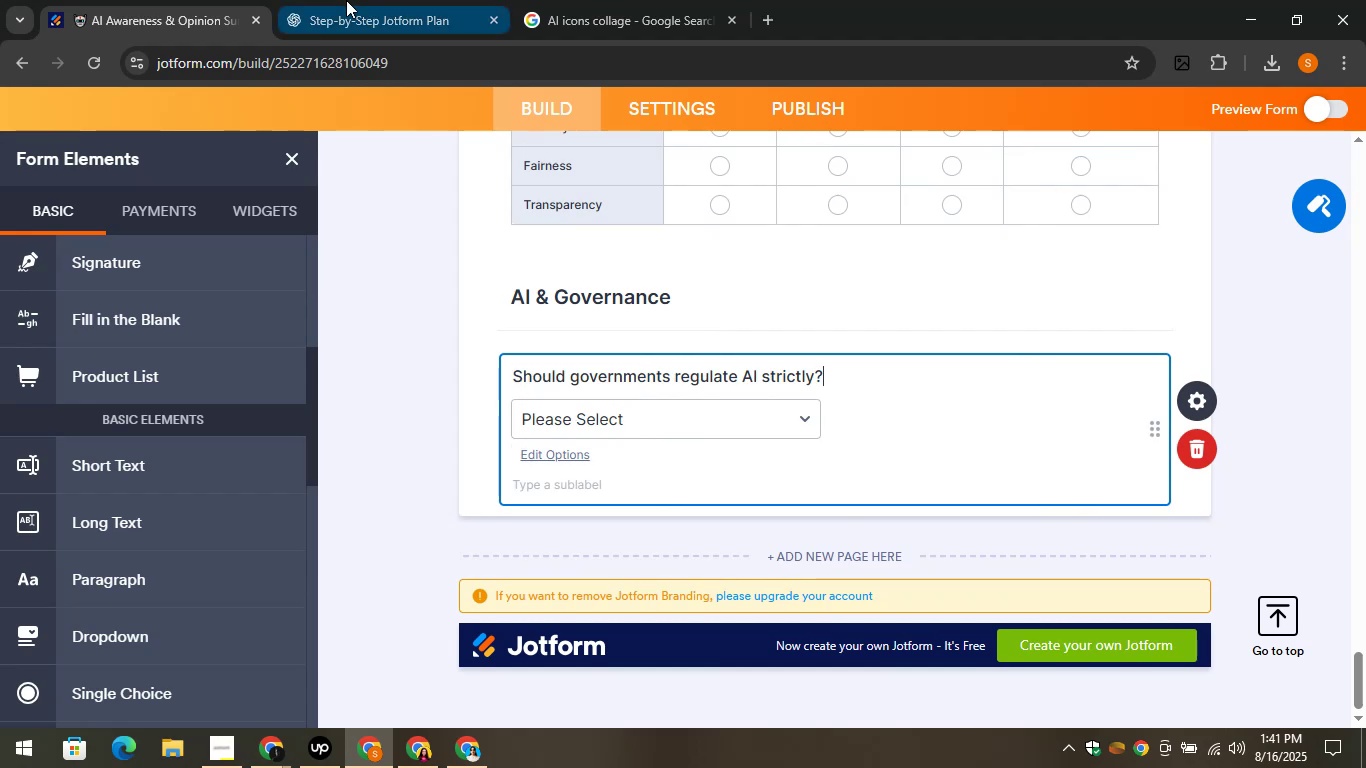 
left_click([349, 0])
 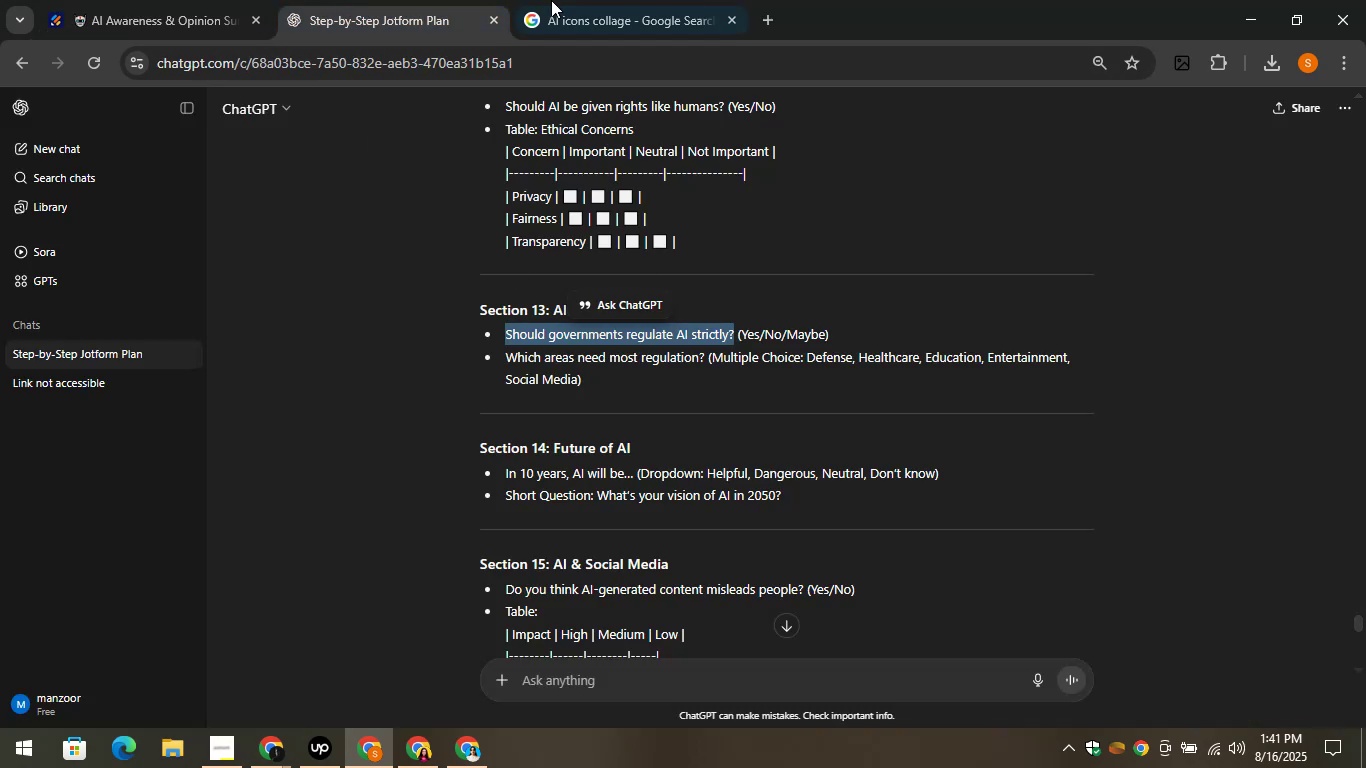 
left_click([389, 0])
 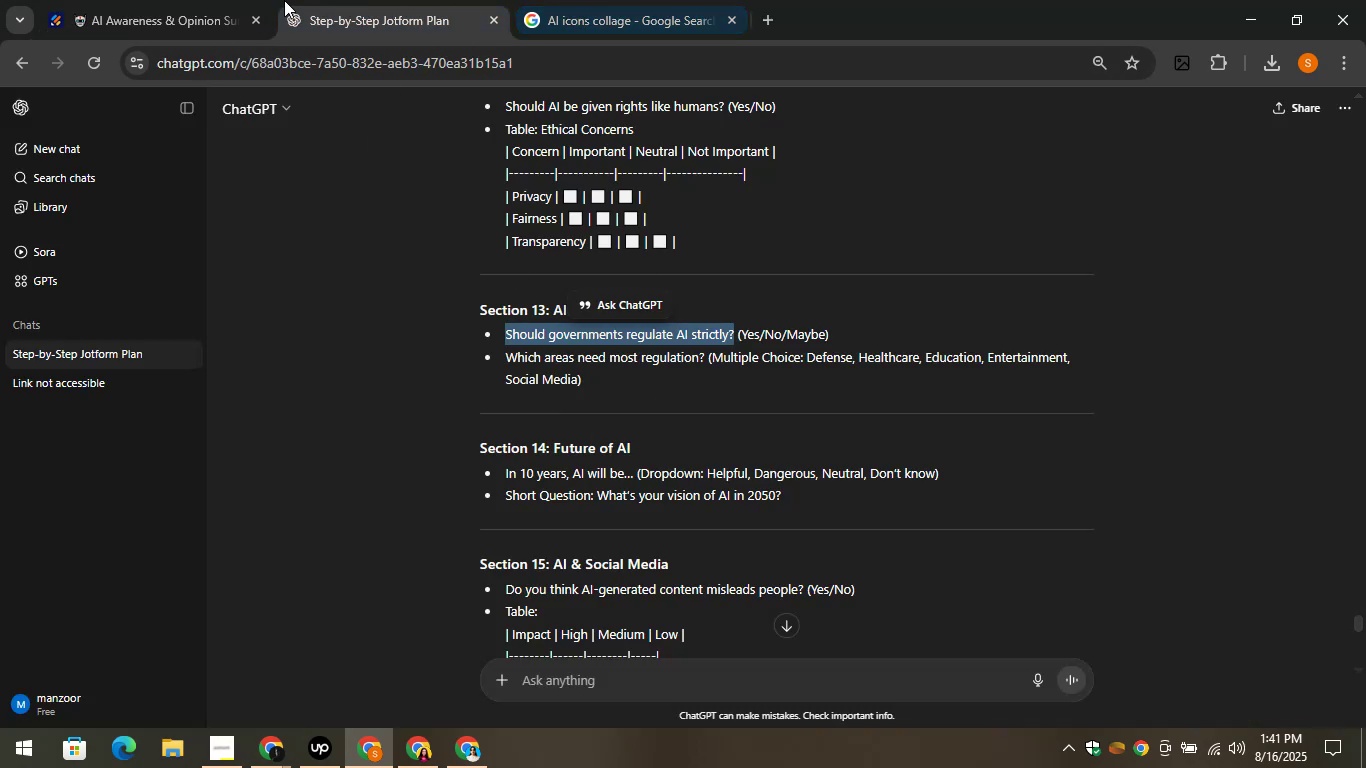 
left_click([163, 0])
 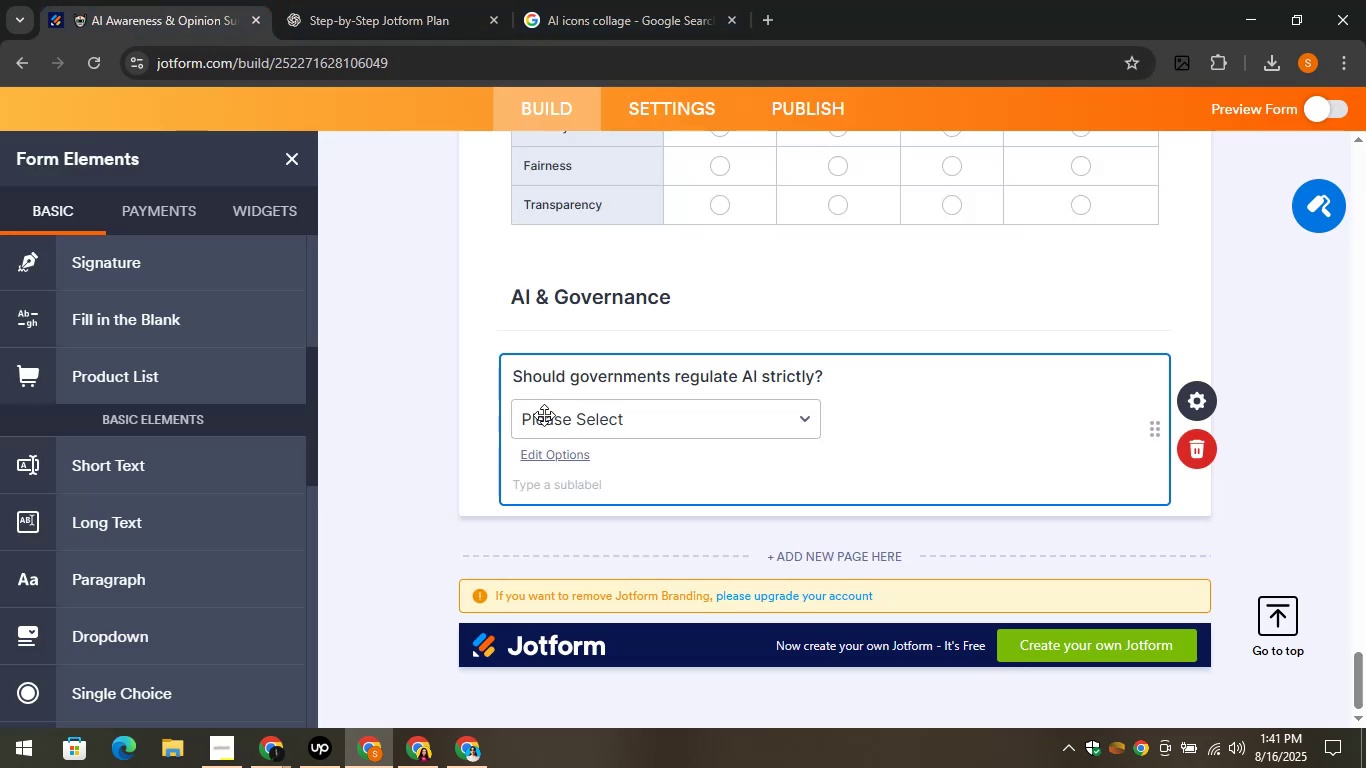 
left_click([544, 415])
 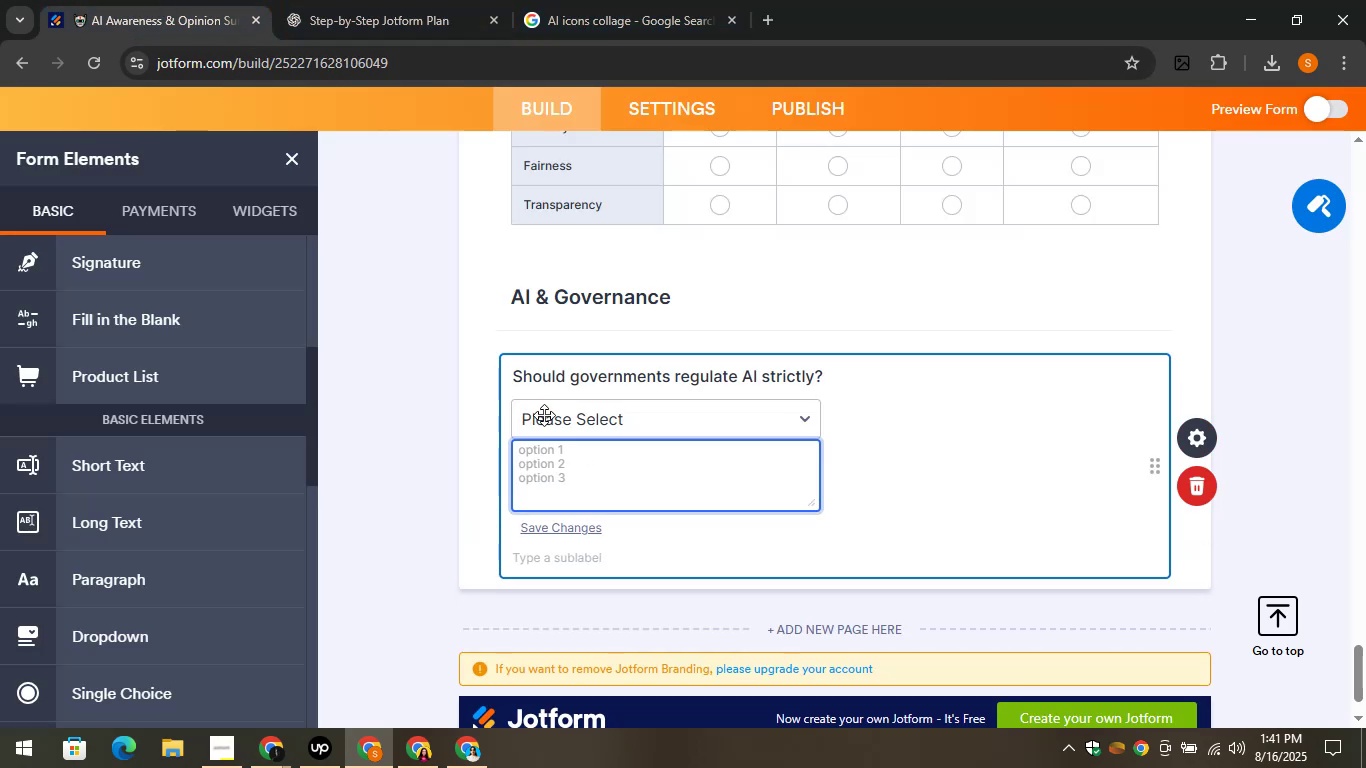 
type(Yes)
 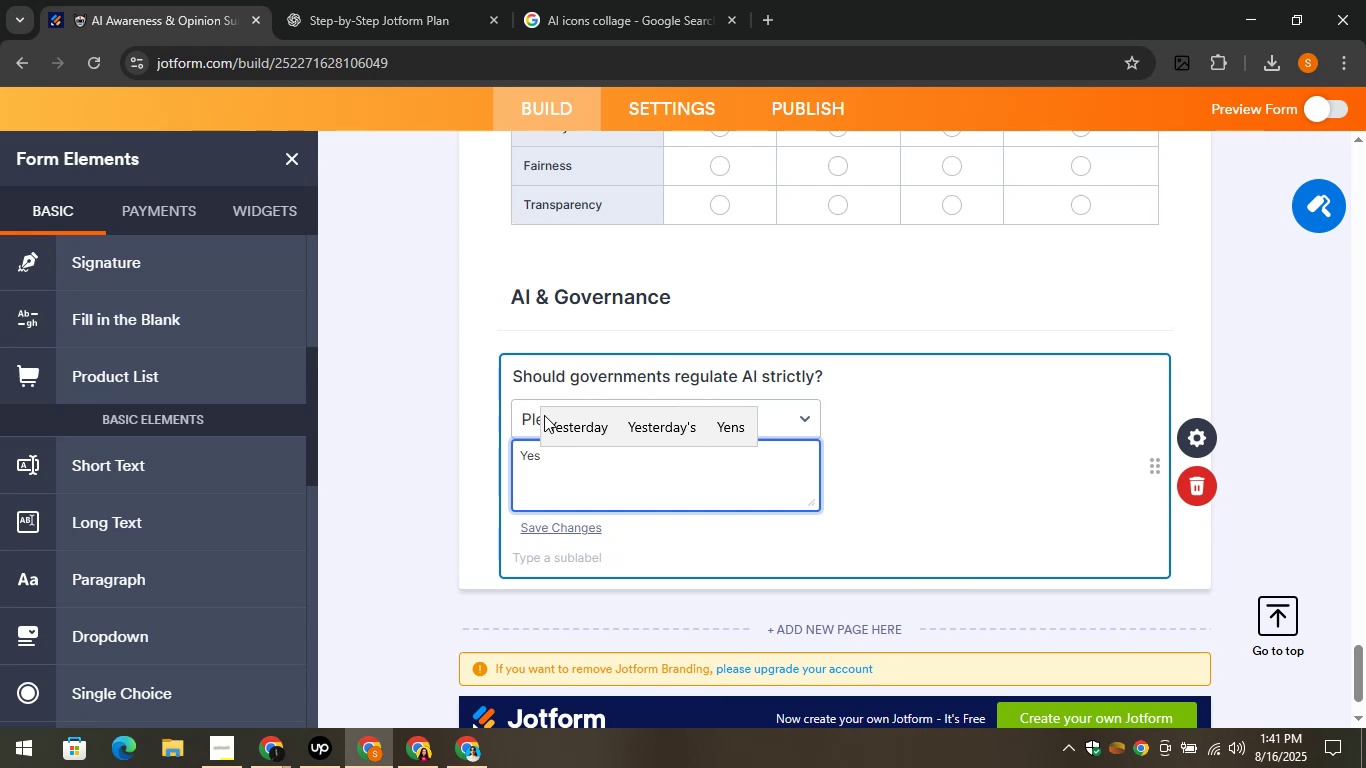 
key(Enter)
 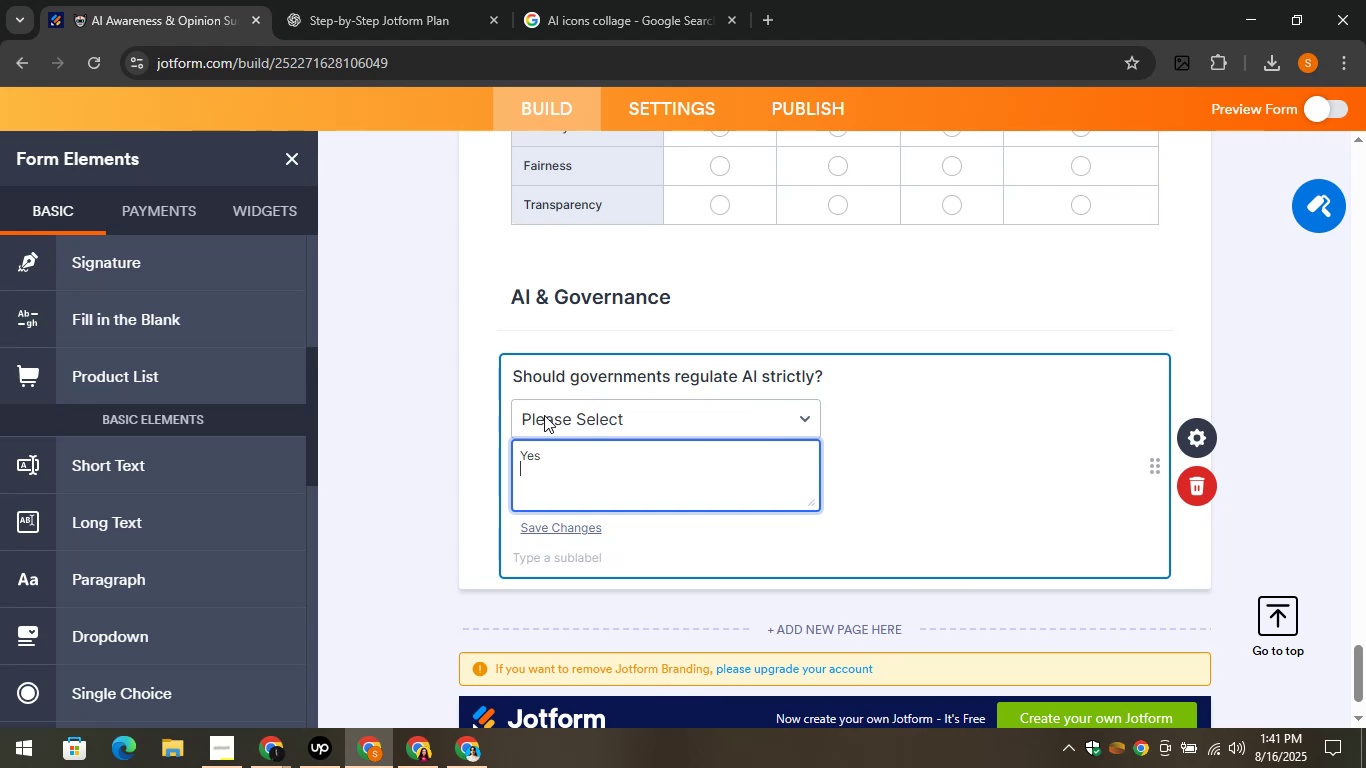 
type(NO)
key(Backspace)
type(o)
 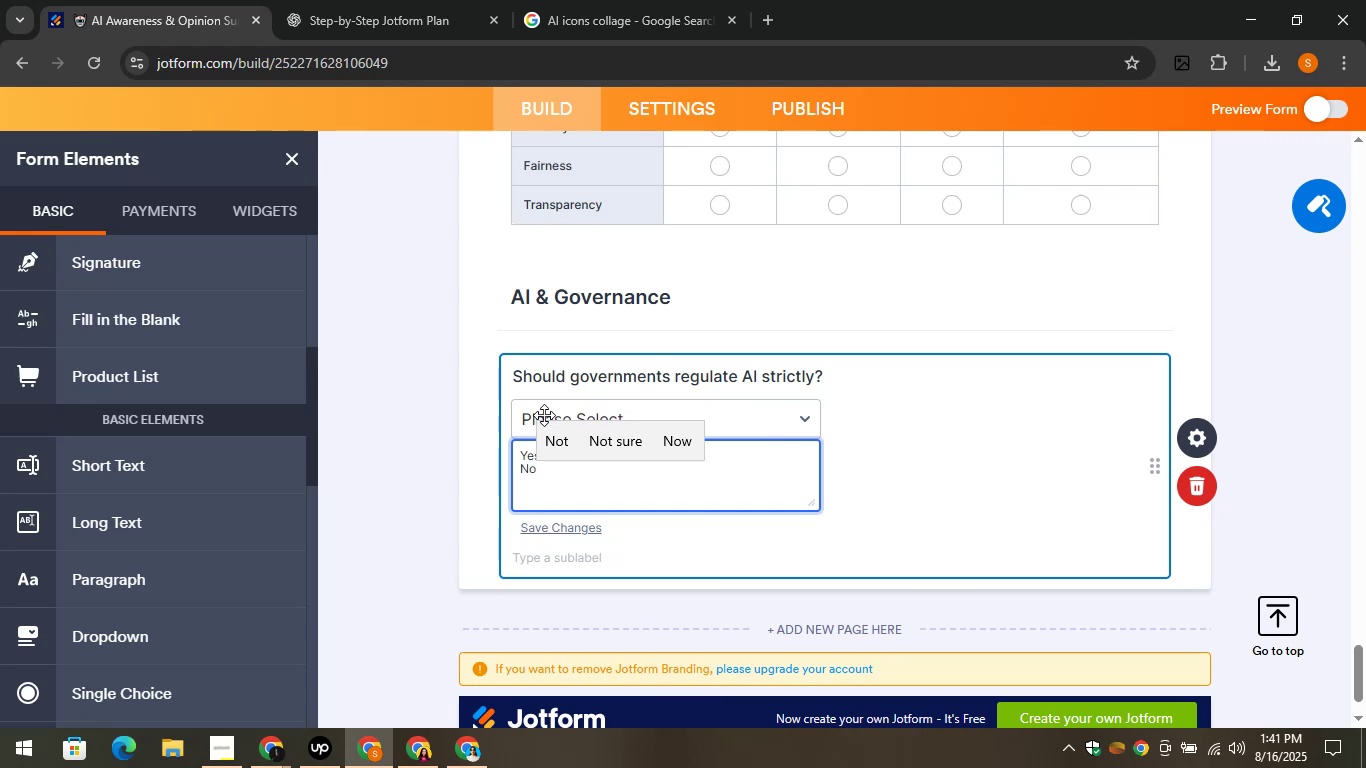 
key(Enter)
 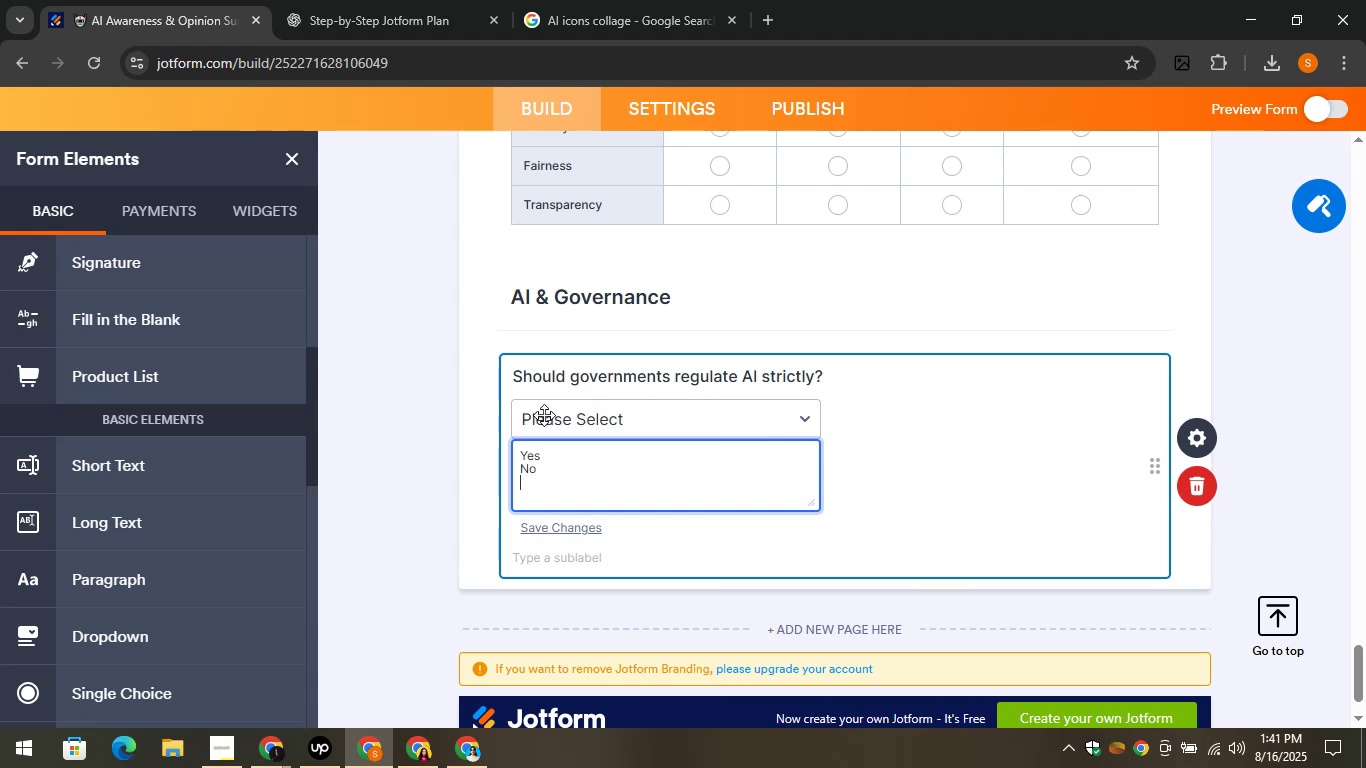 
type(Mayy be)
 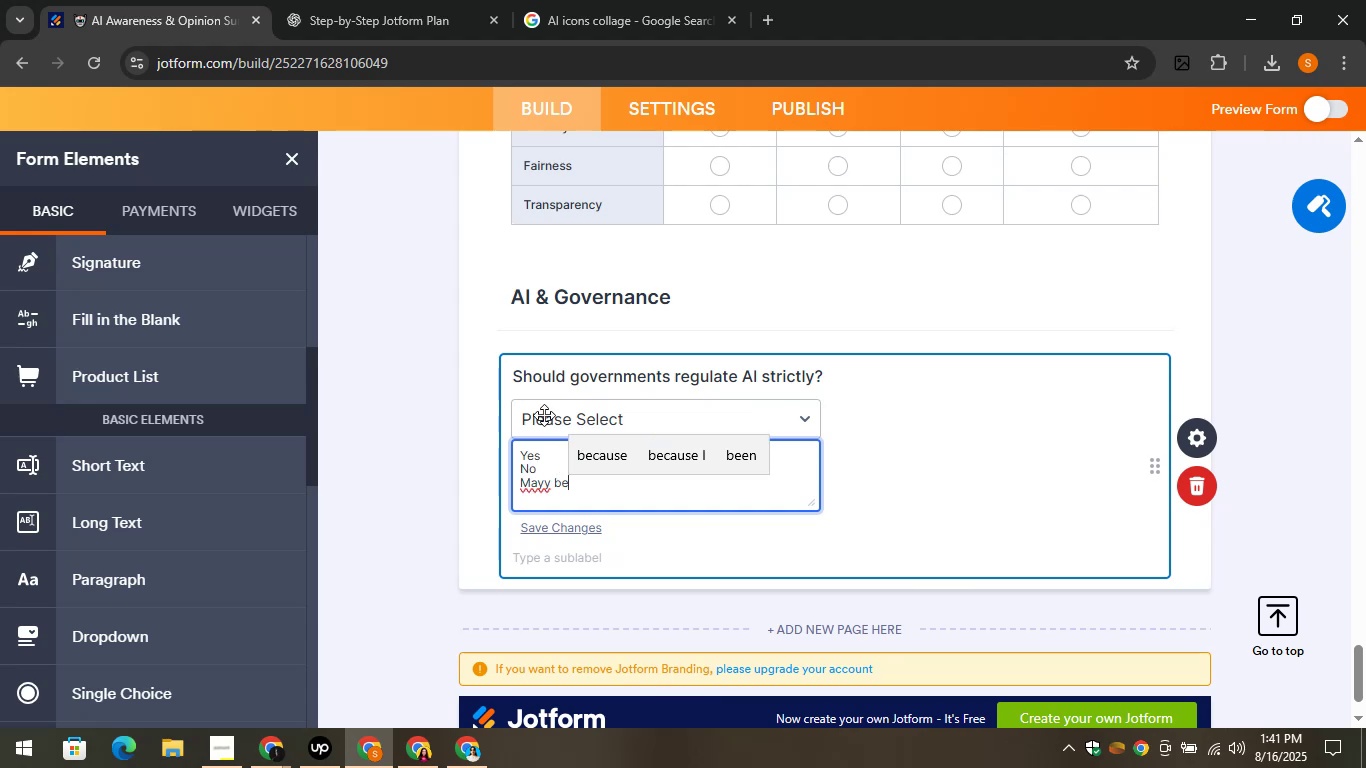 
key(ArrowLeft)
 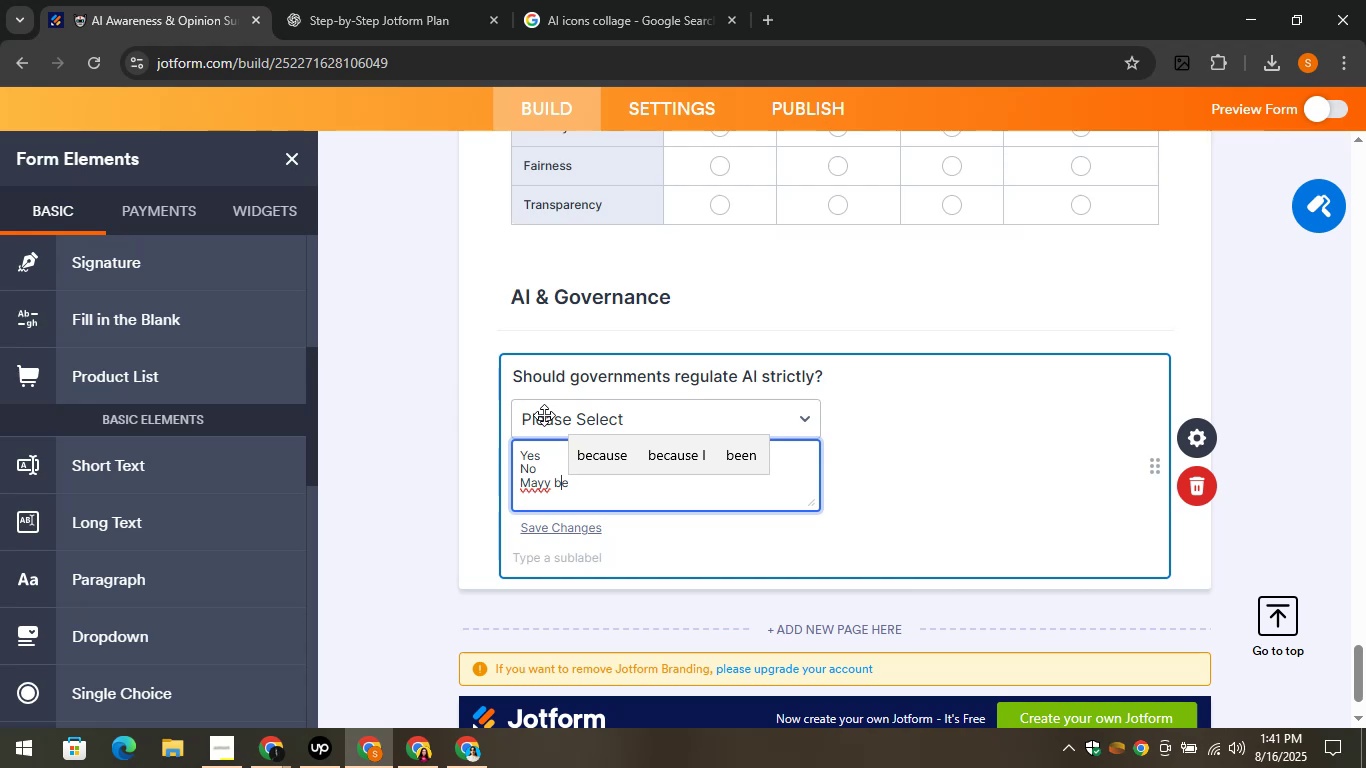 
key(ArrowLeft)
 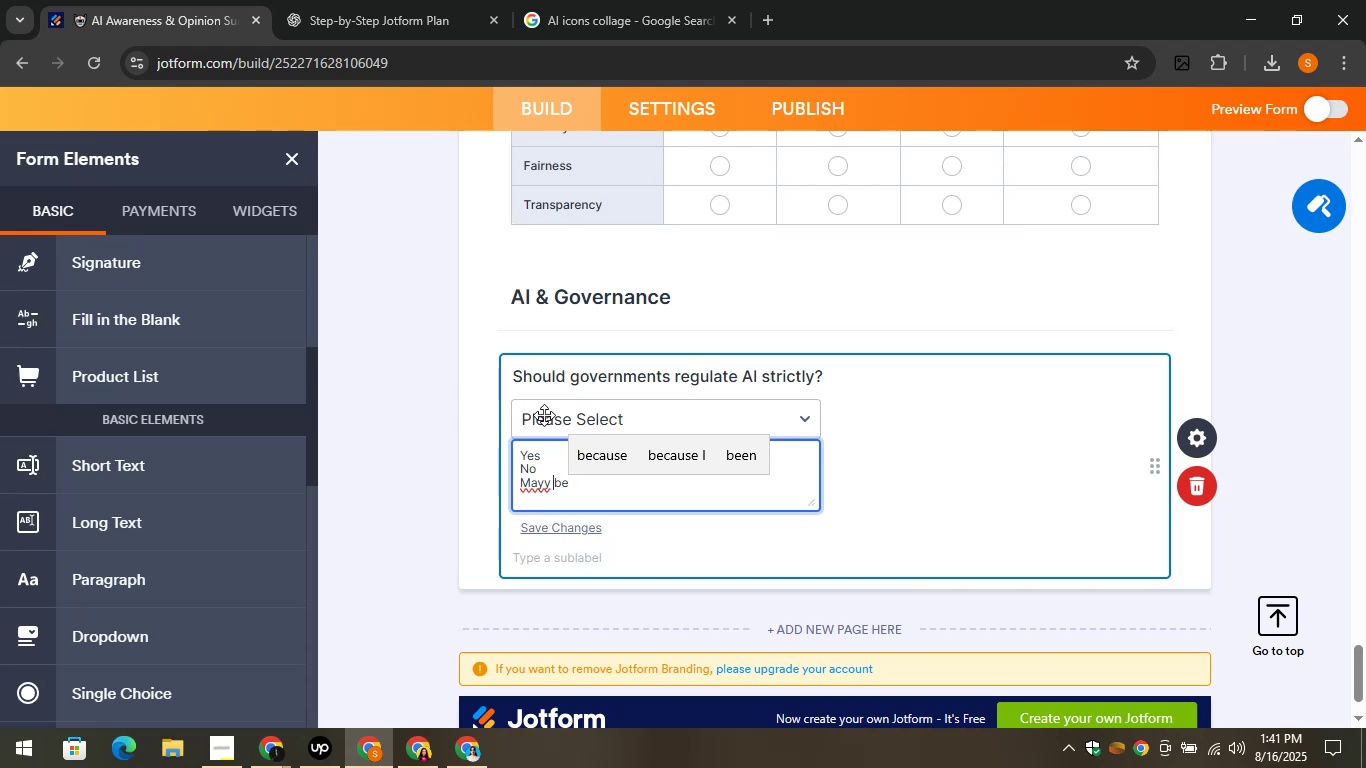 
key(ArrowLeft)
 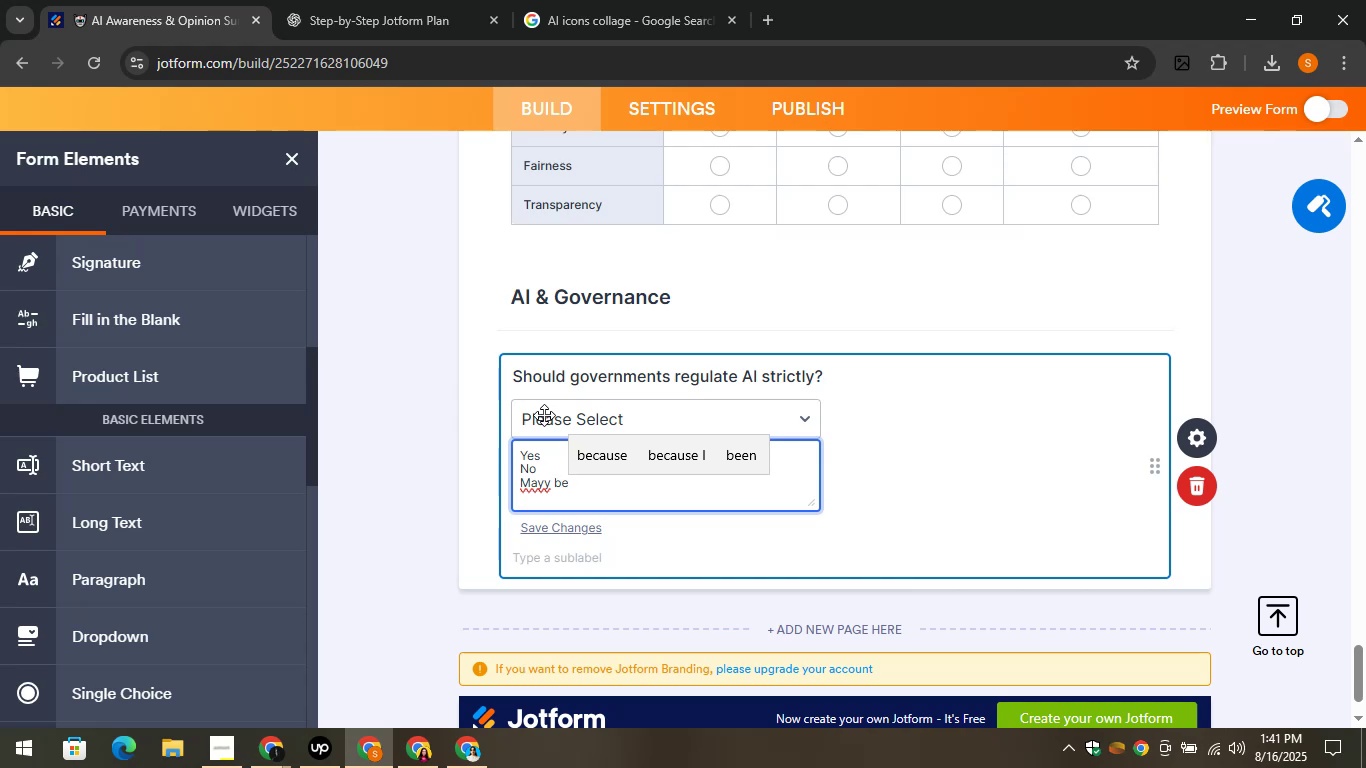 
key(Backspace)
 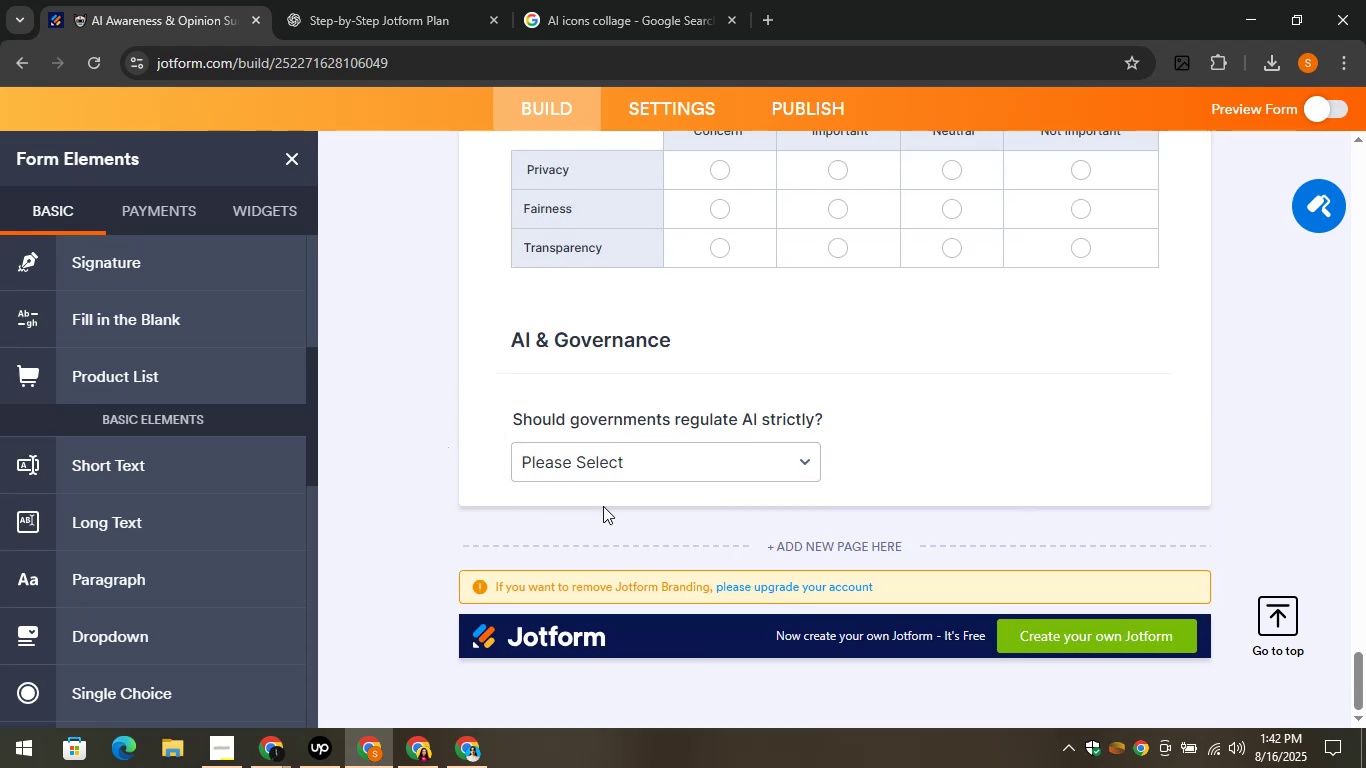 
left_click([378, 0])
 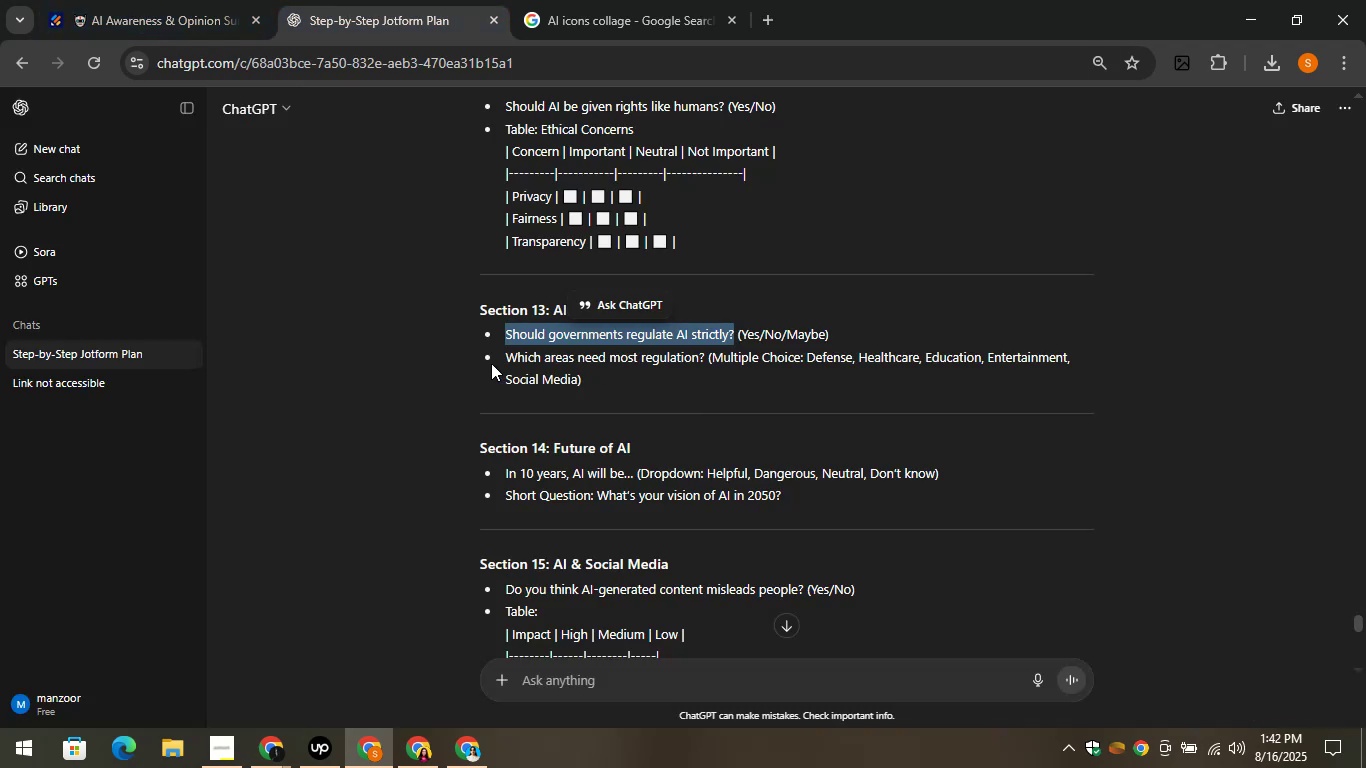 
left_click_drag(start_coordinate=[501, 358], to_coordinate=[705, 358])
 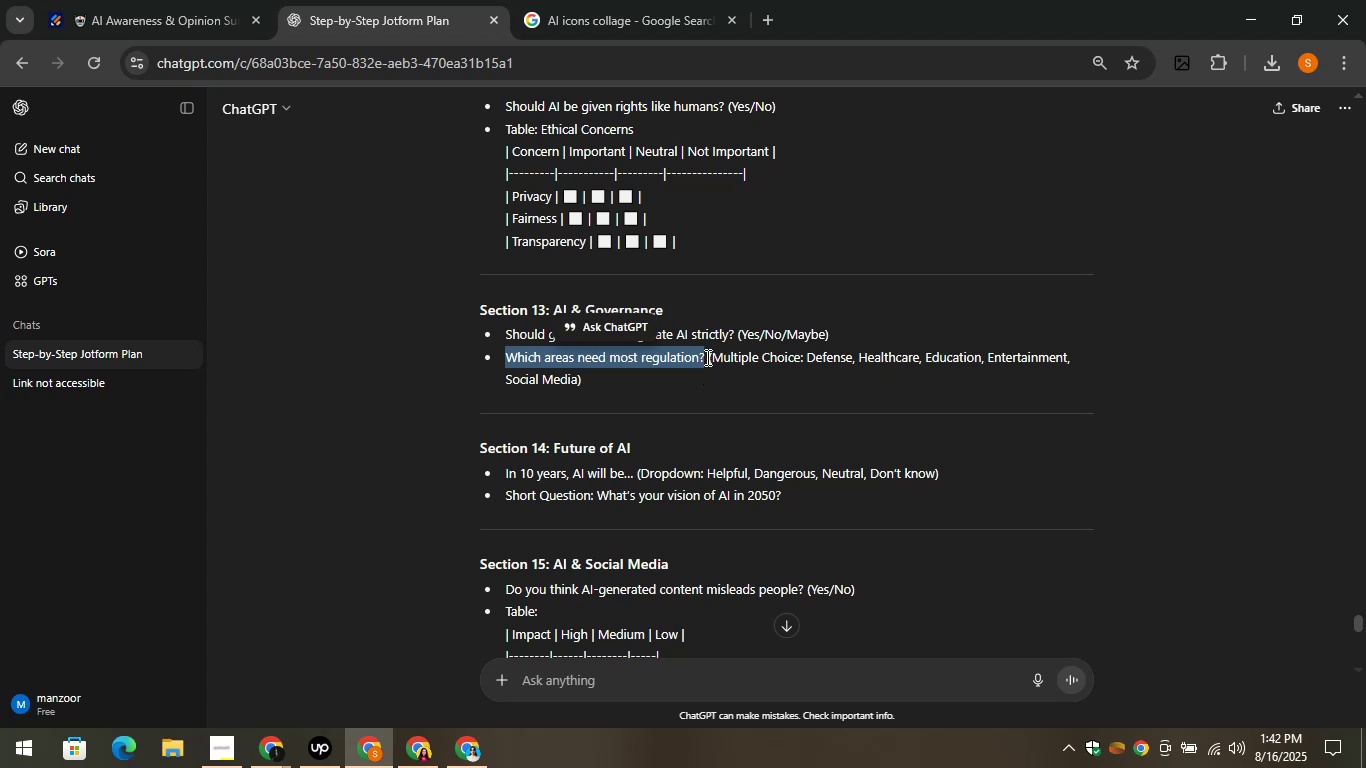 
key(Control+C)
 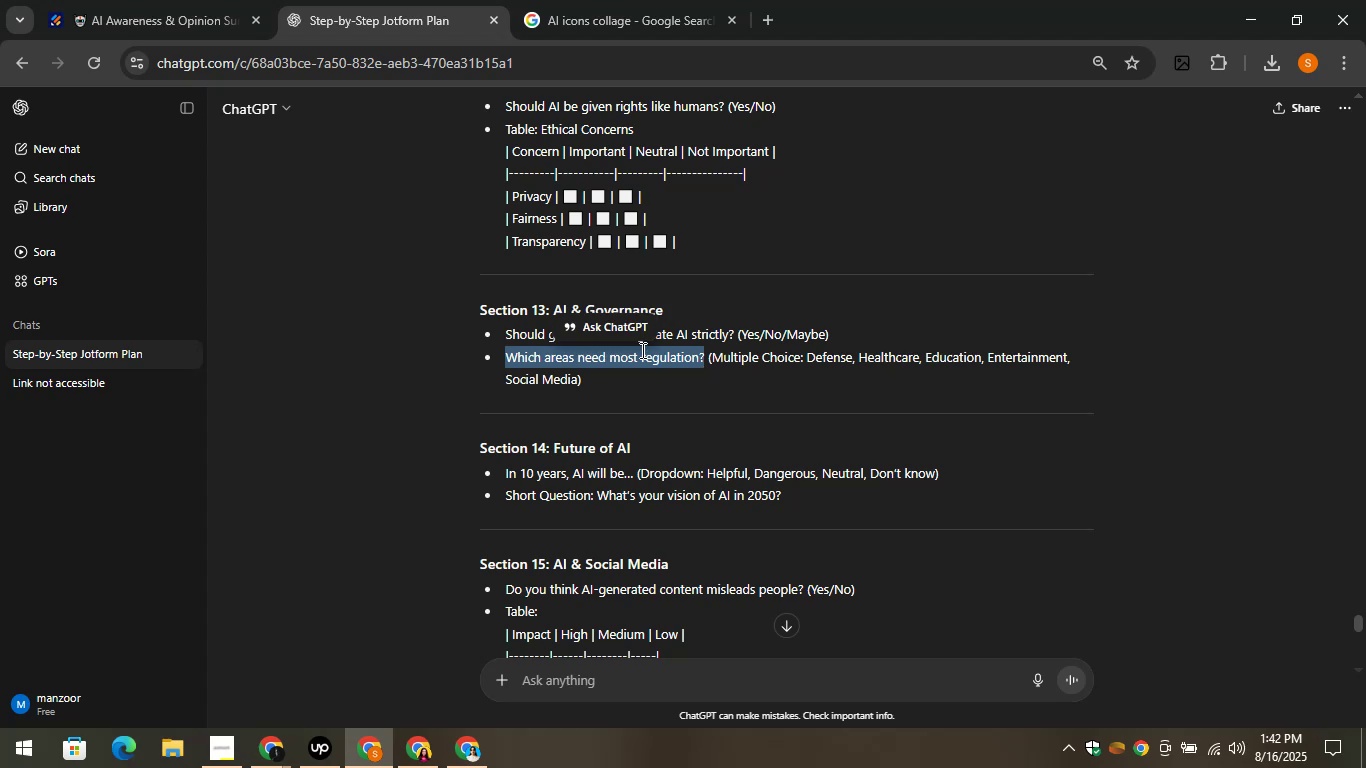 
key(Control+C)
 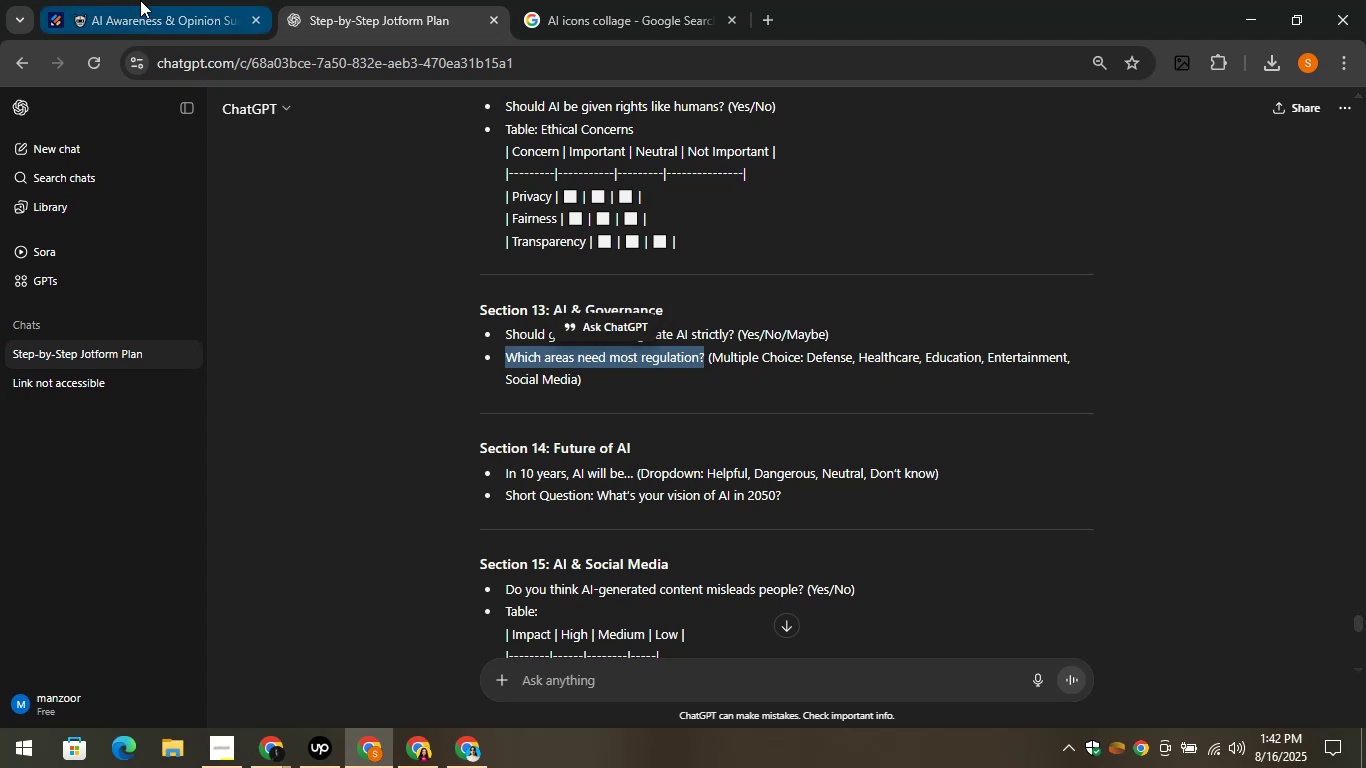 
left_click([140, 0])
 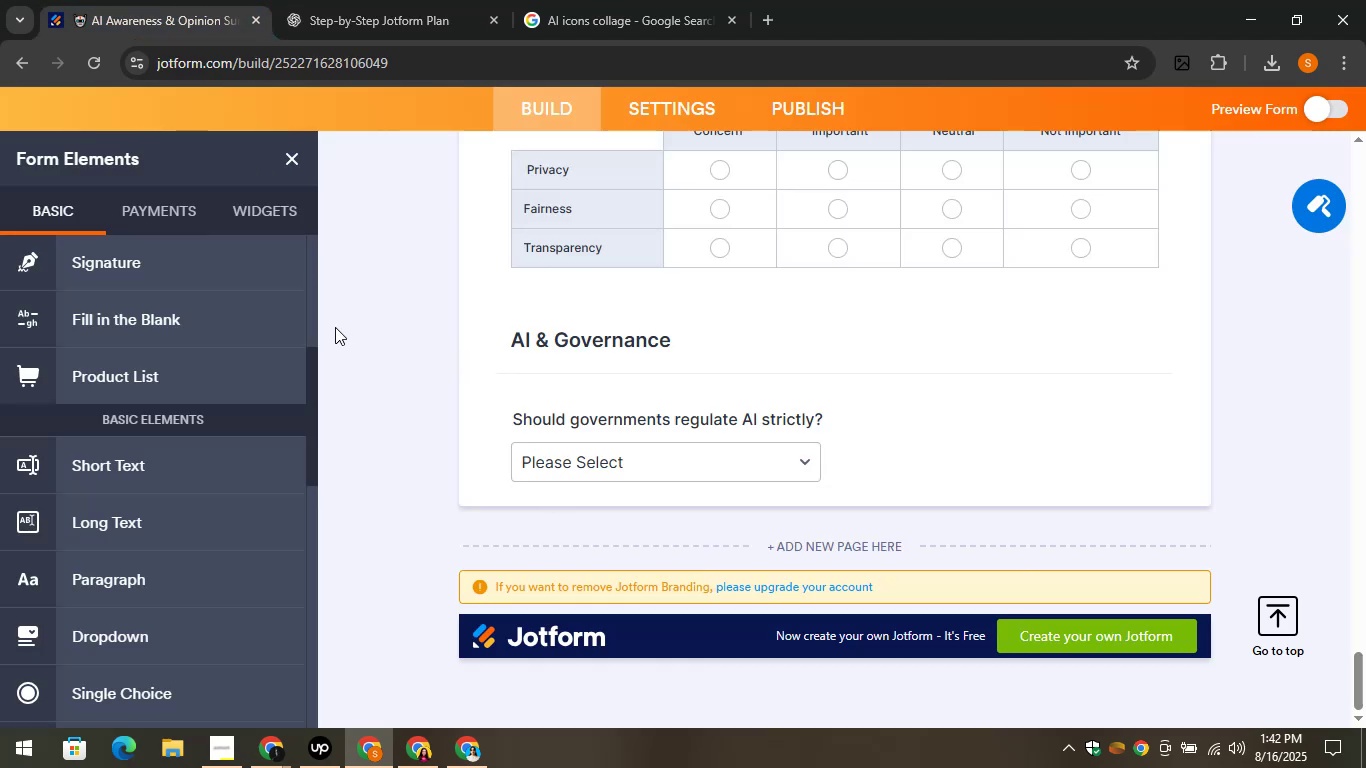 
left_click([380, 0])
 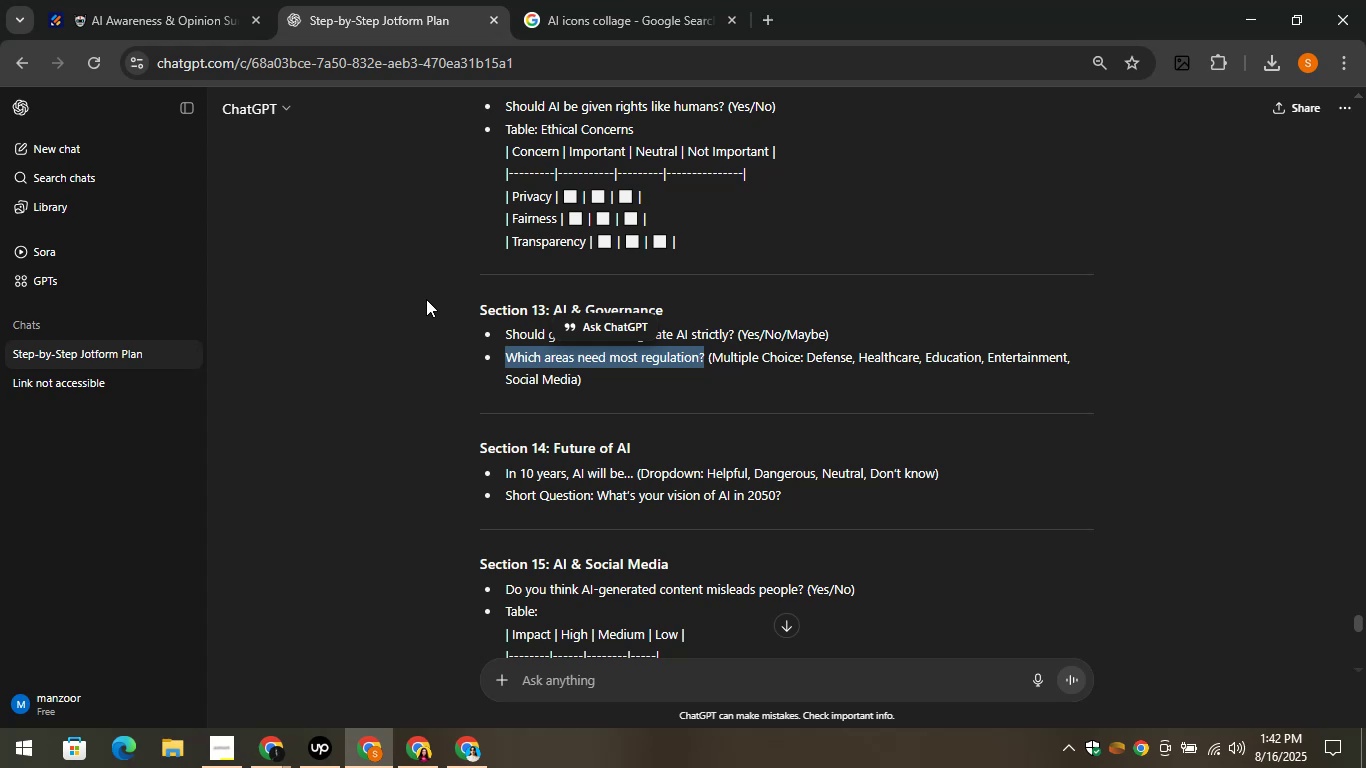 
wait(23.82)
 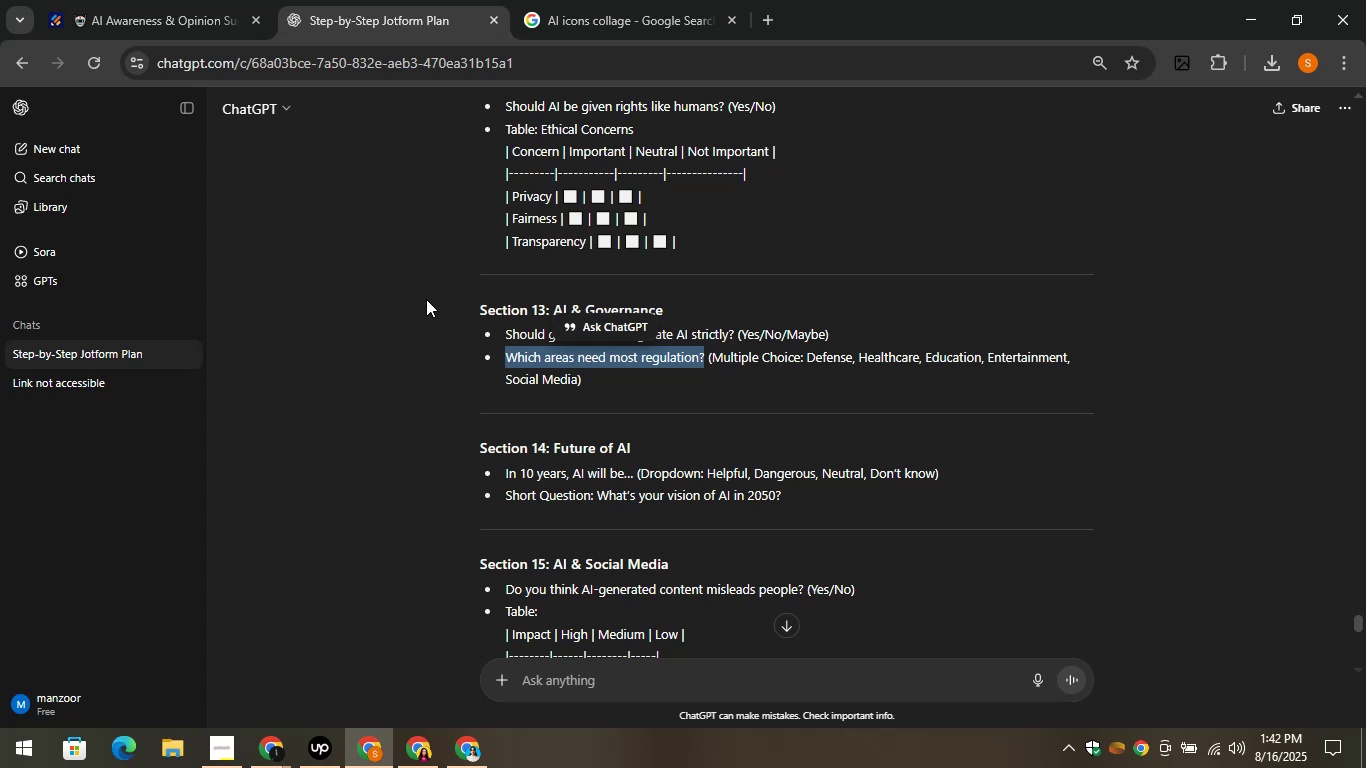 
left_click([811, 404])
 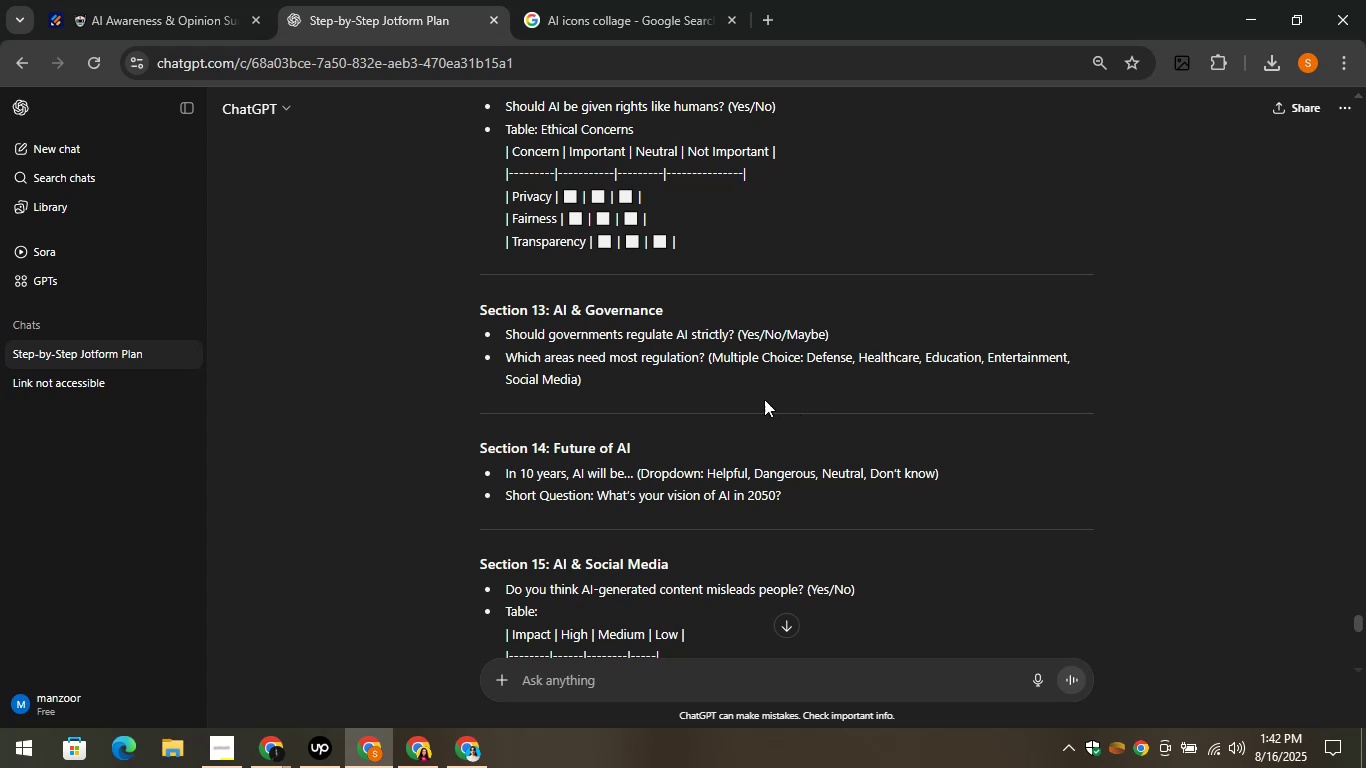 
left_click([191, 0])
 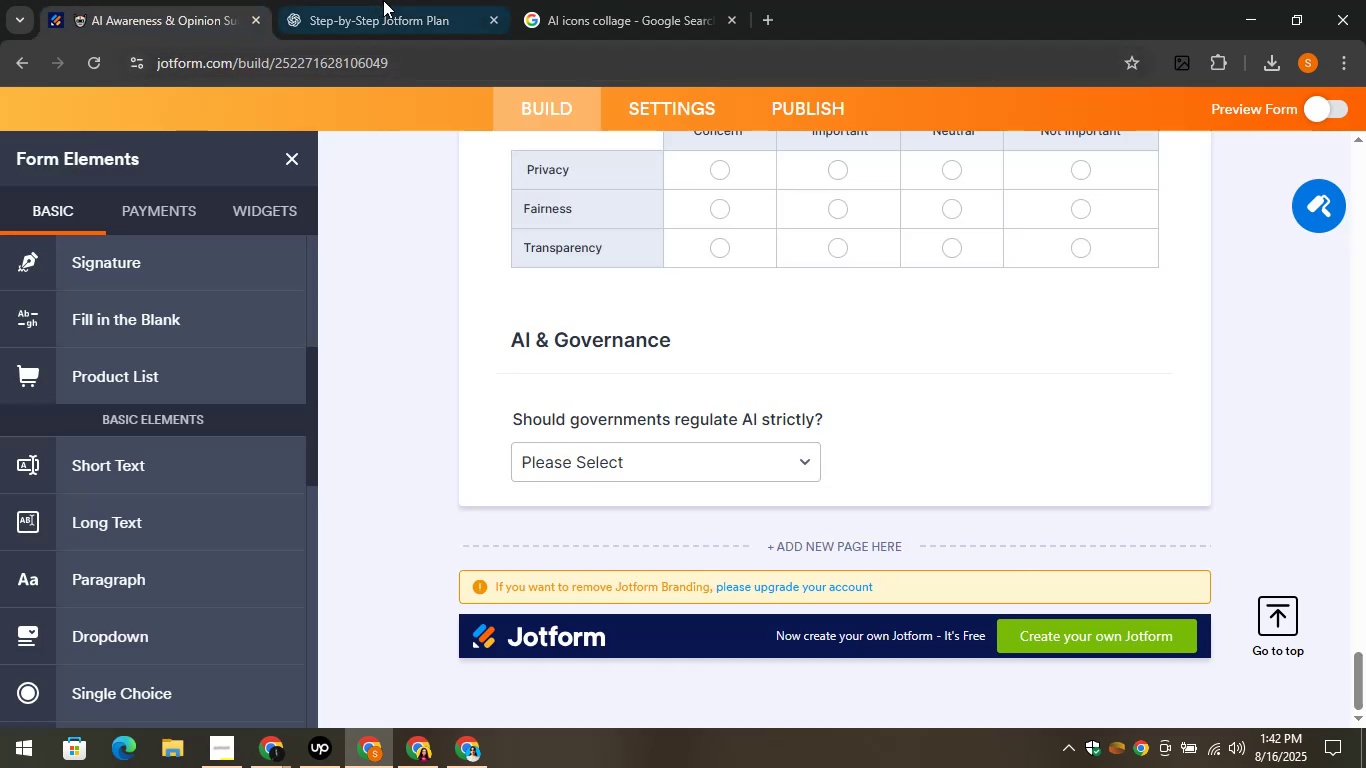 
left_click([379, 0])
 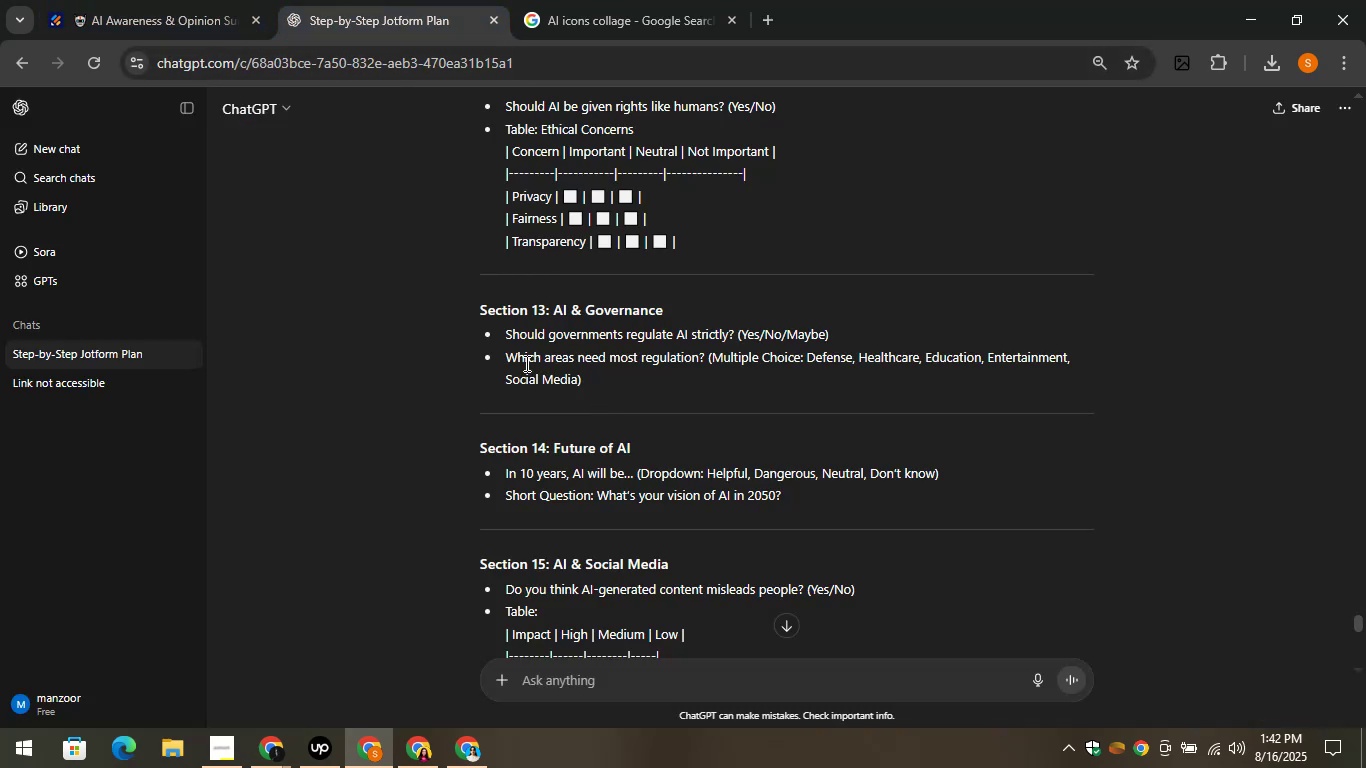 
left_click_drag(start_coordinate=[506, 353], to_coordinate=[705, 364])
 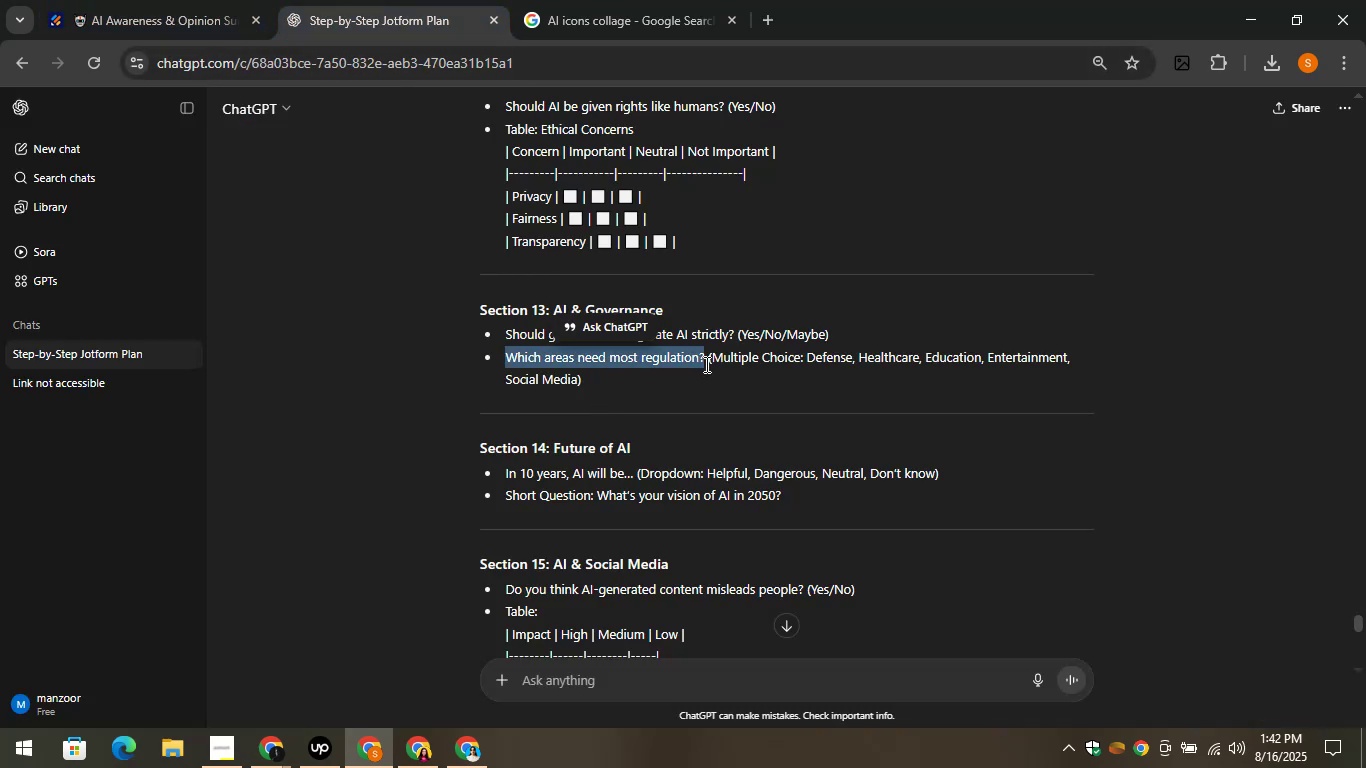 
key(Control+C)
 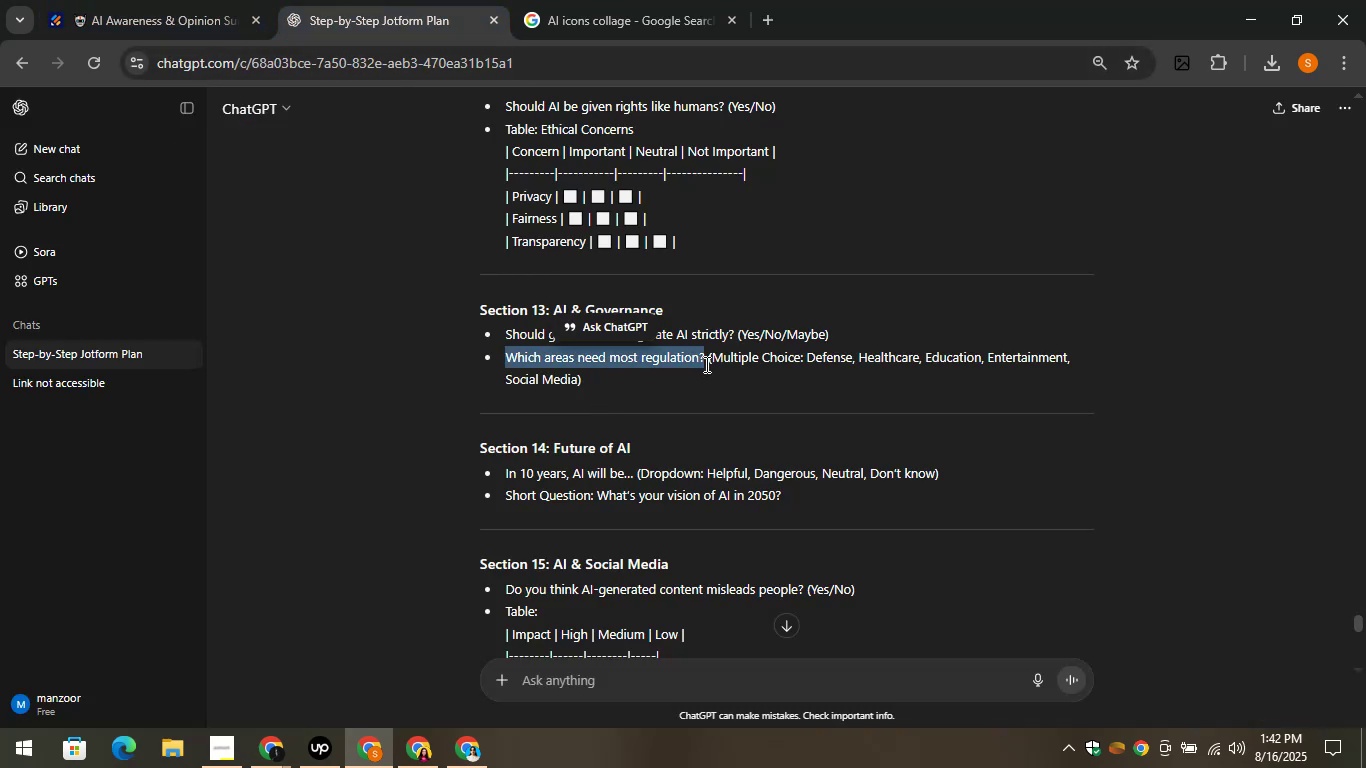 
key(Control+C)
 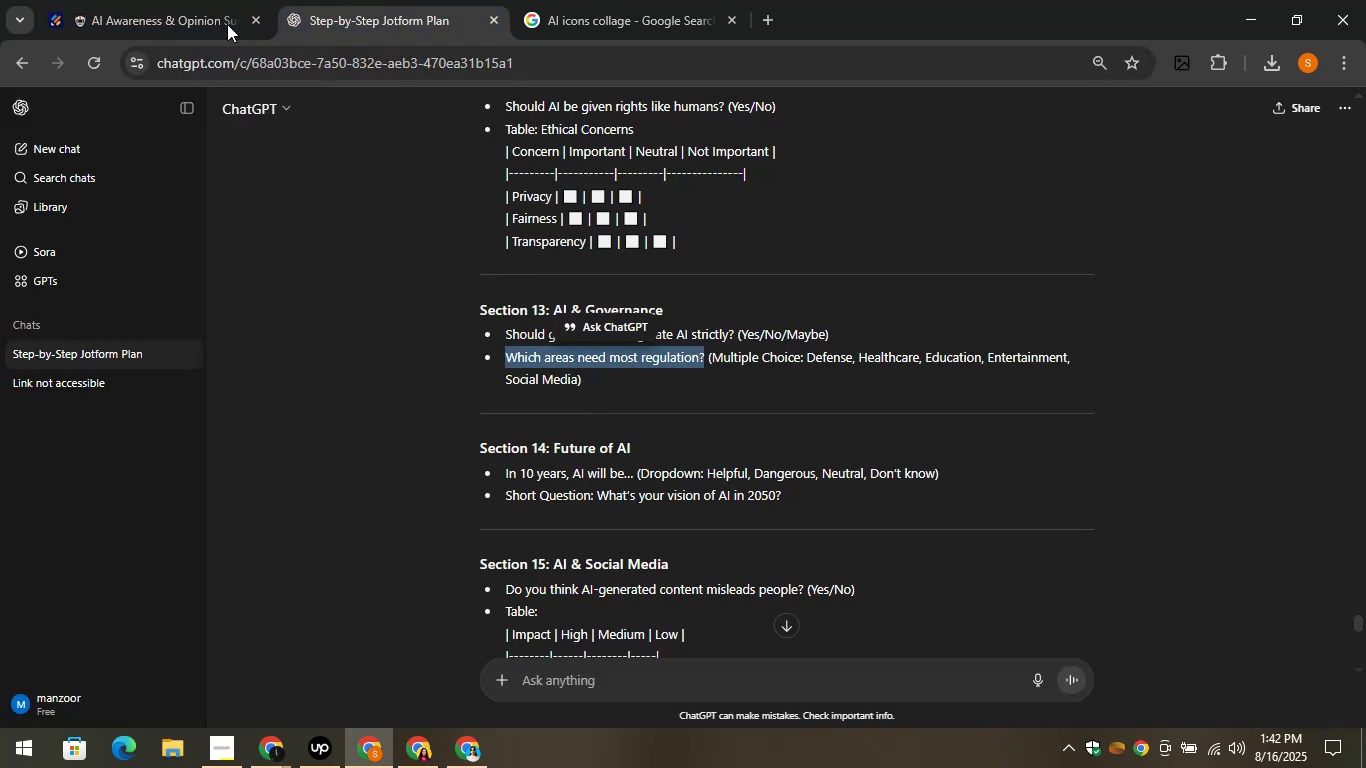 
left_click([166, 0])
 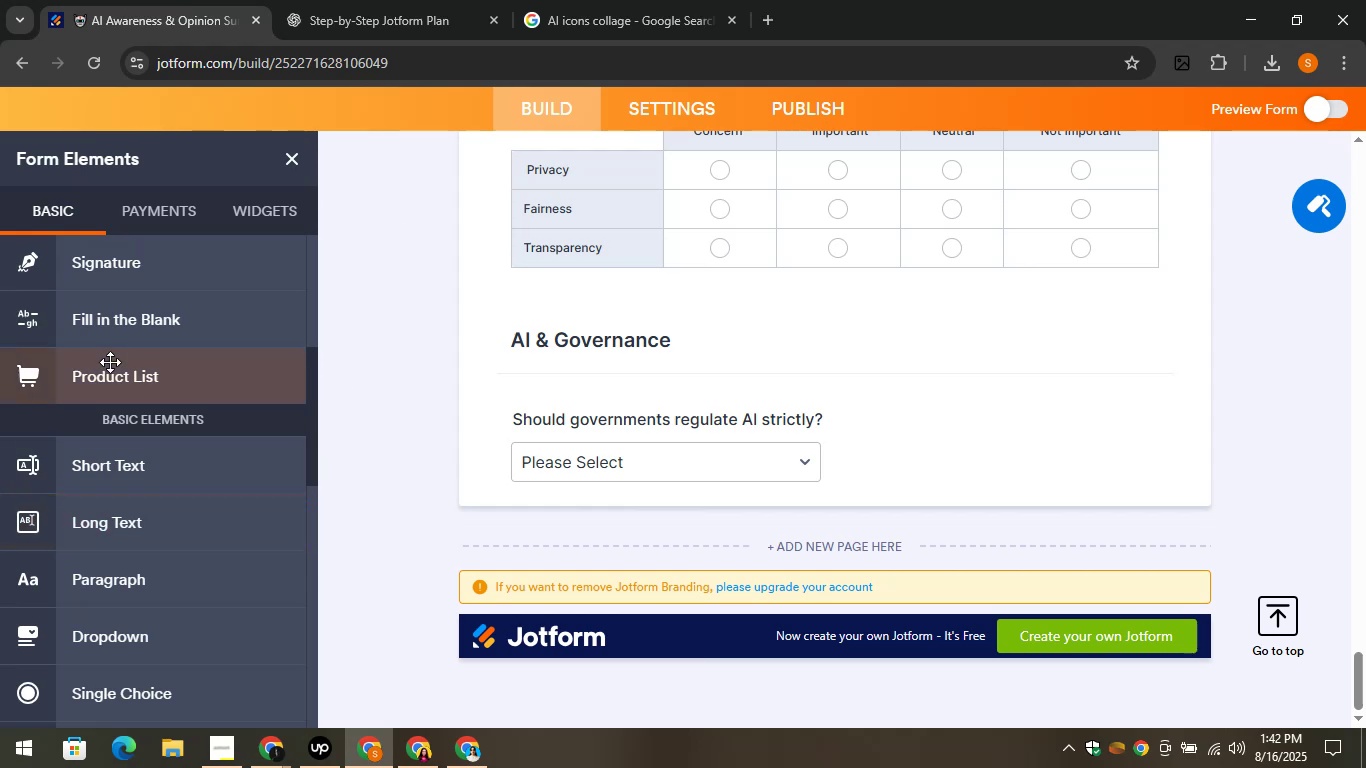 
scroll: coordinate [148, 405], scroll_direction: down, amount: 2.0
 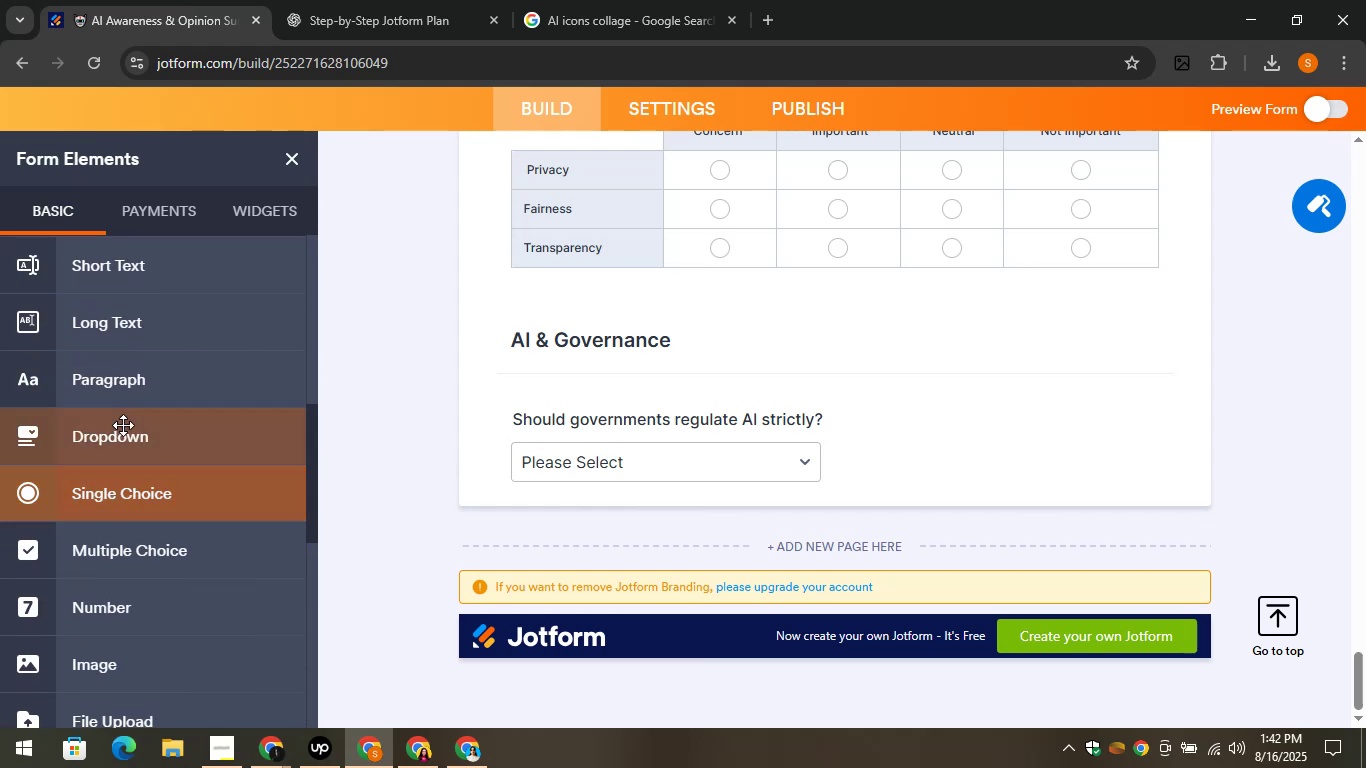 
left_click_drag(start_coordinate=[123, 425], to_coordinate=[559, 464])
 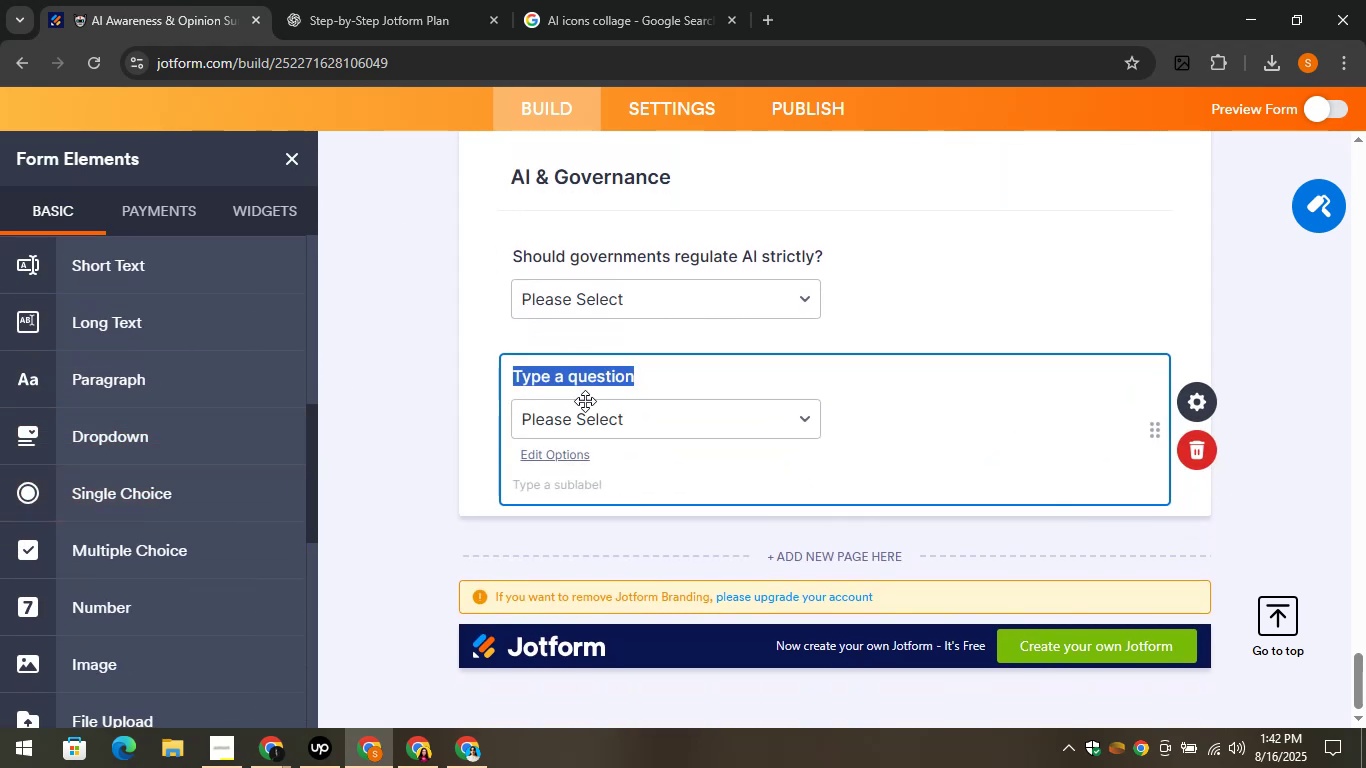 
key(Control+V)
 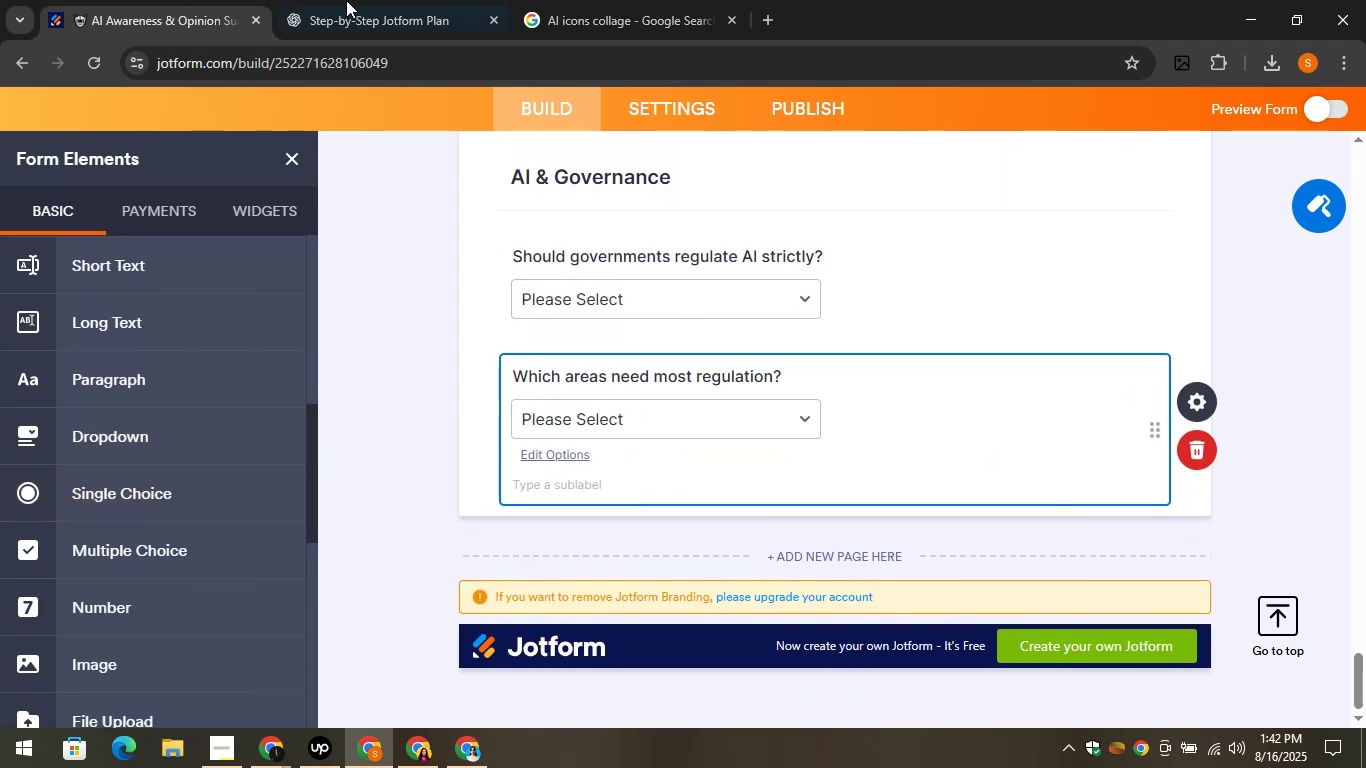 
left_click([385, 0])
 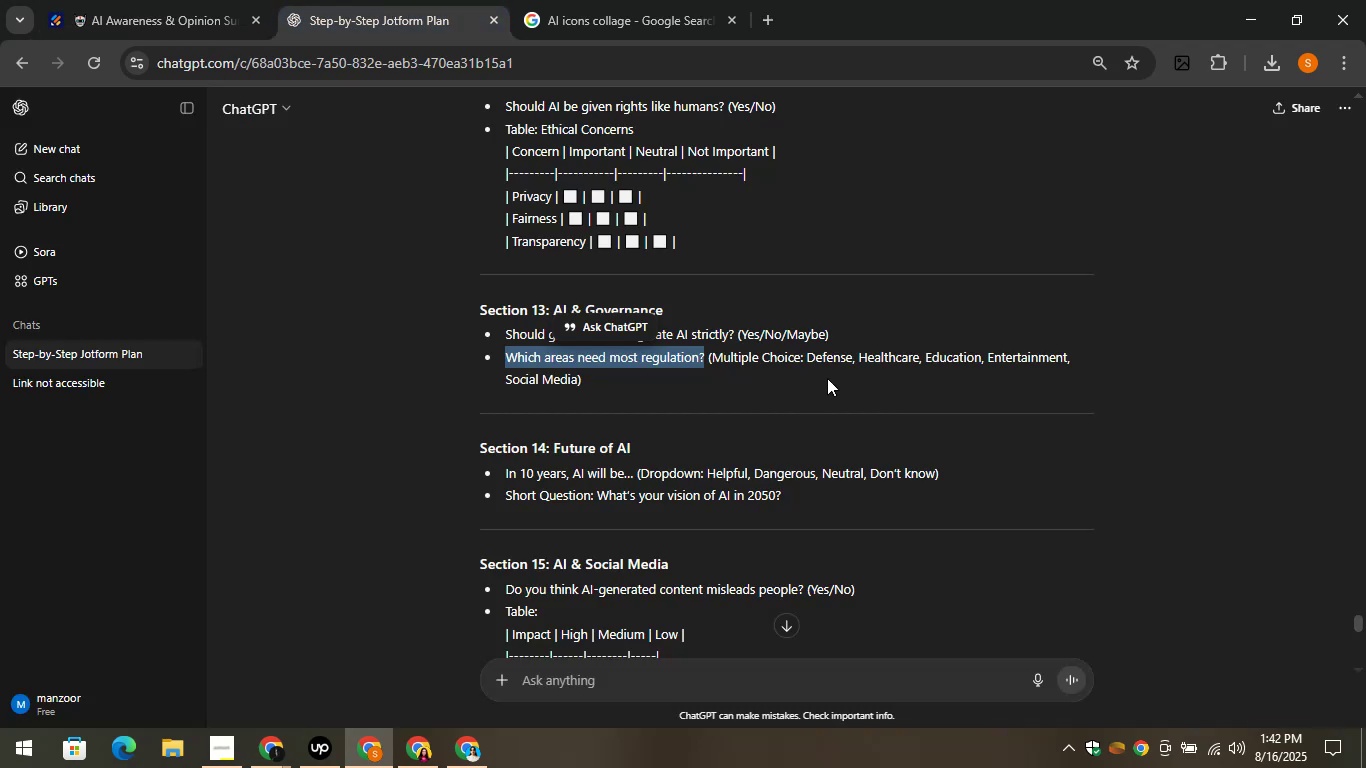 
left_click_drag(start_coordinate=[807, 359], to_coordinate=[851, 357])
 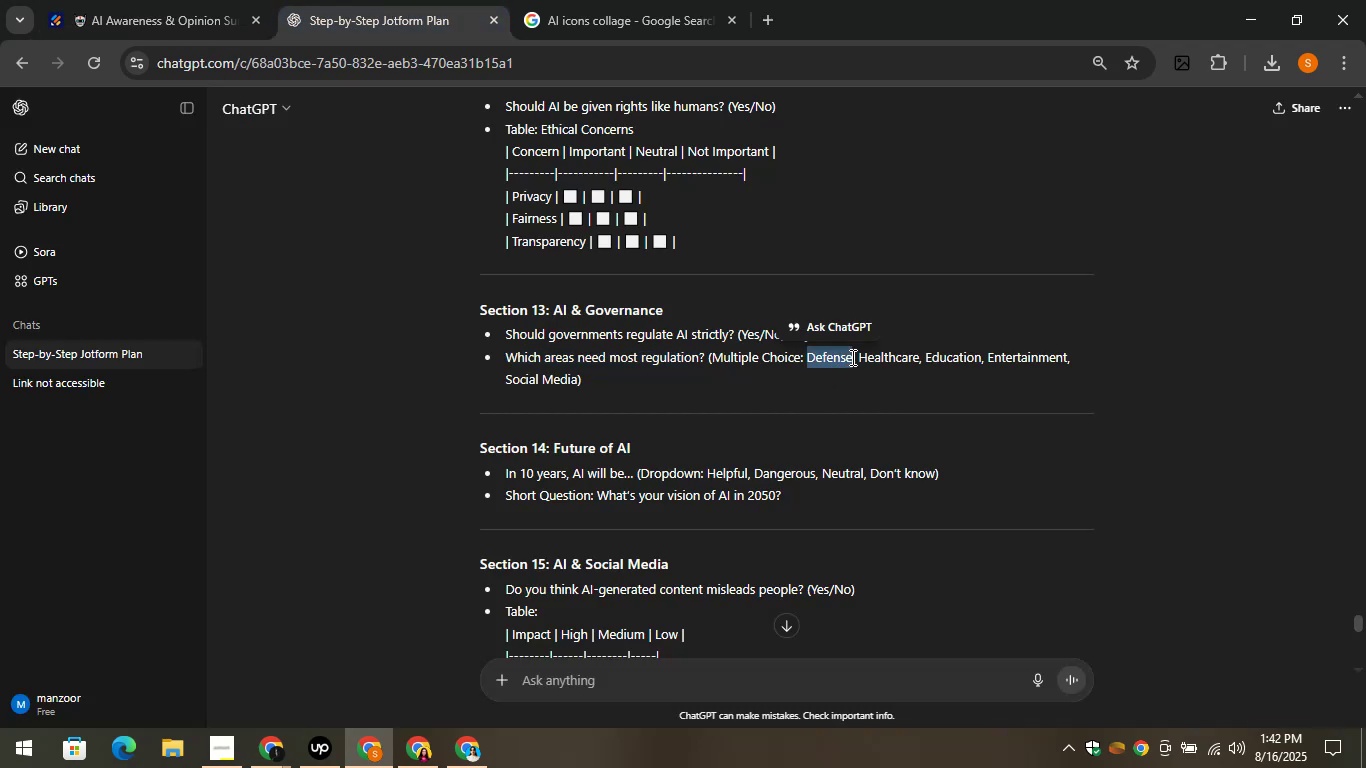 
key(Control+C)
 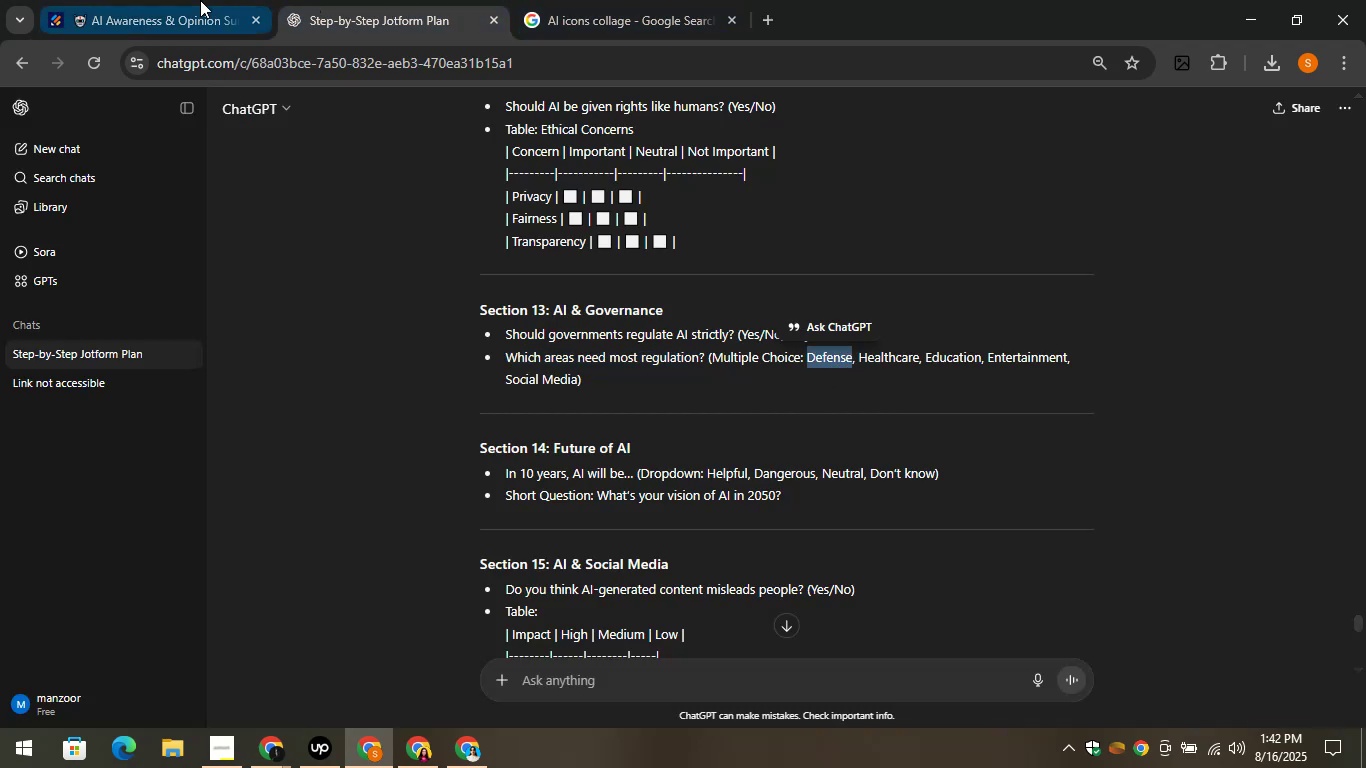 
left_click([196, 0])
 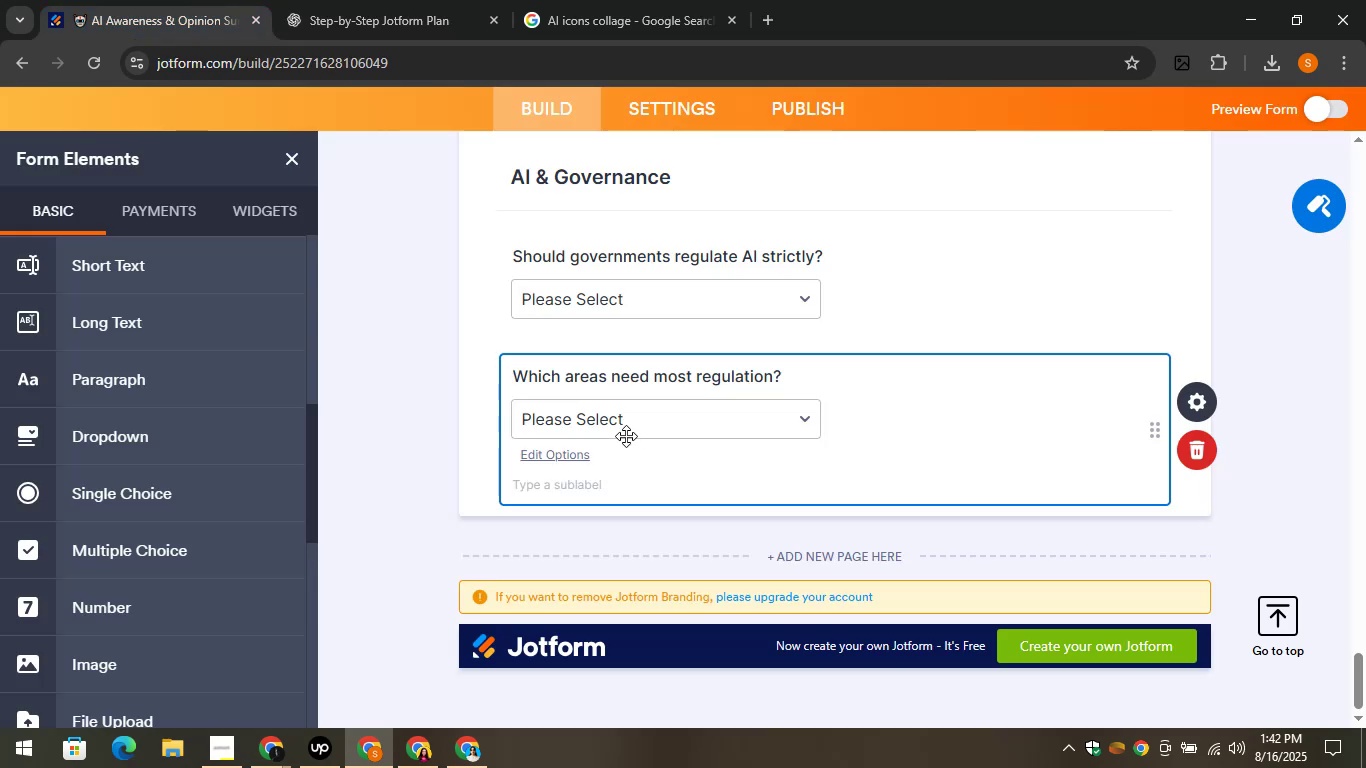 
left_click([626, 435])
 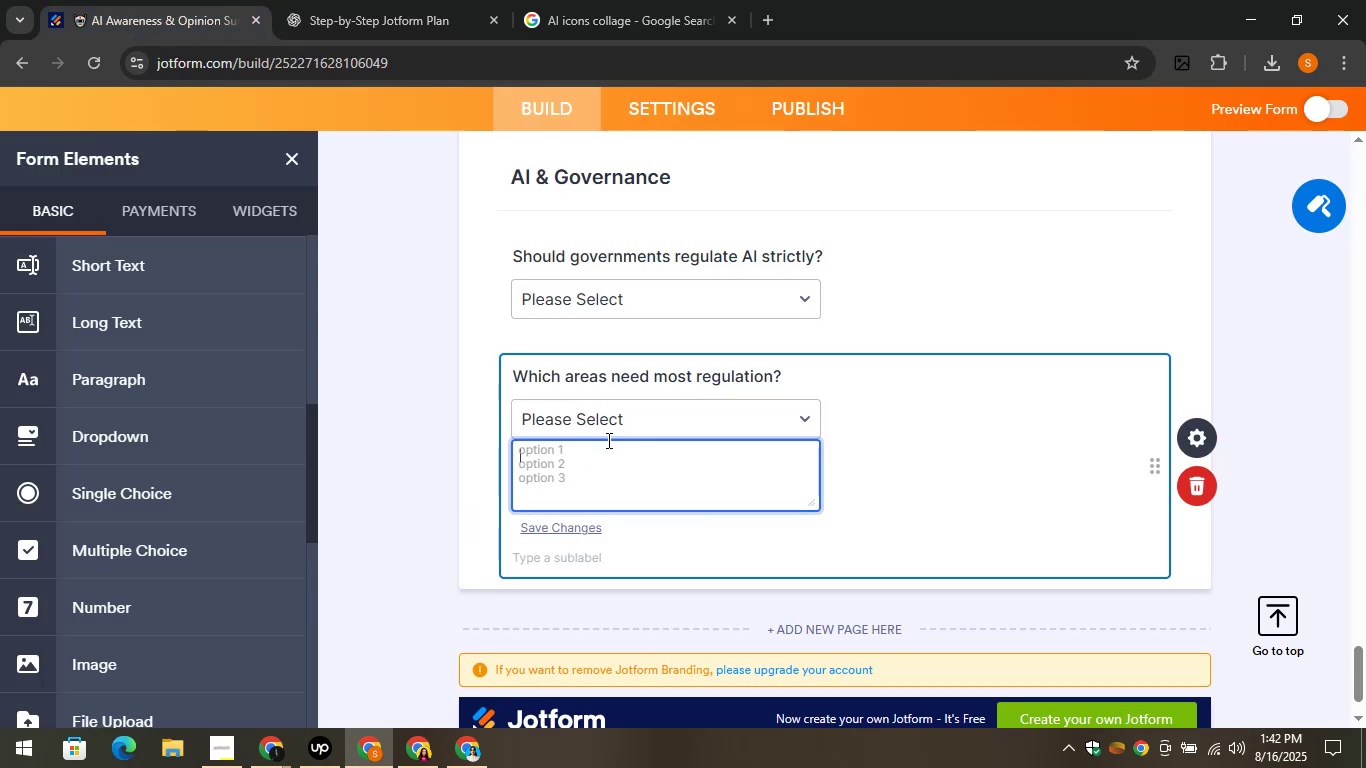 
key(Control+V)
 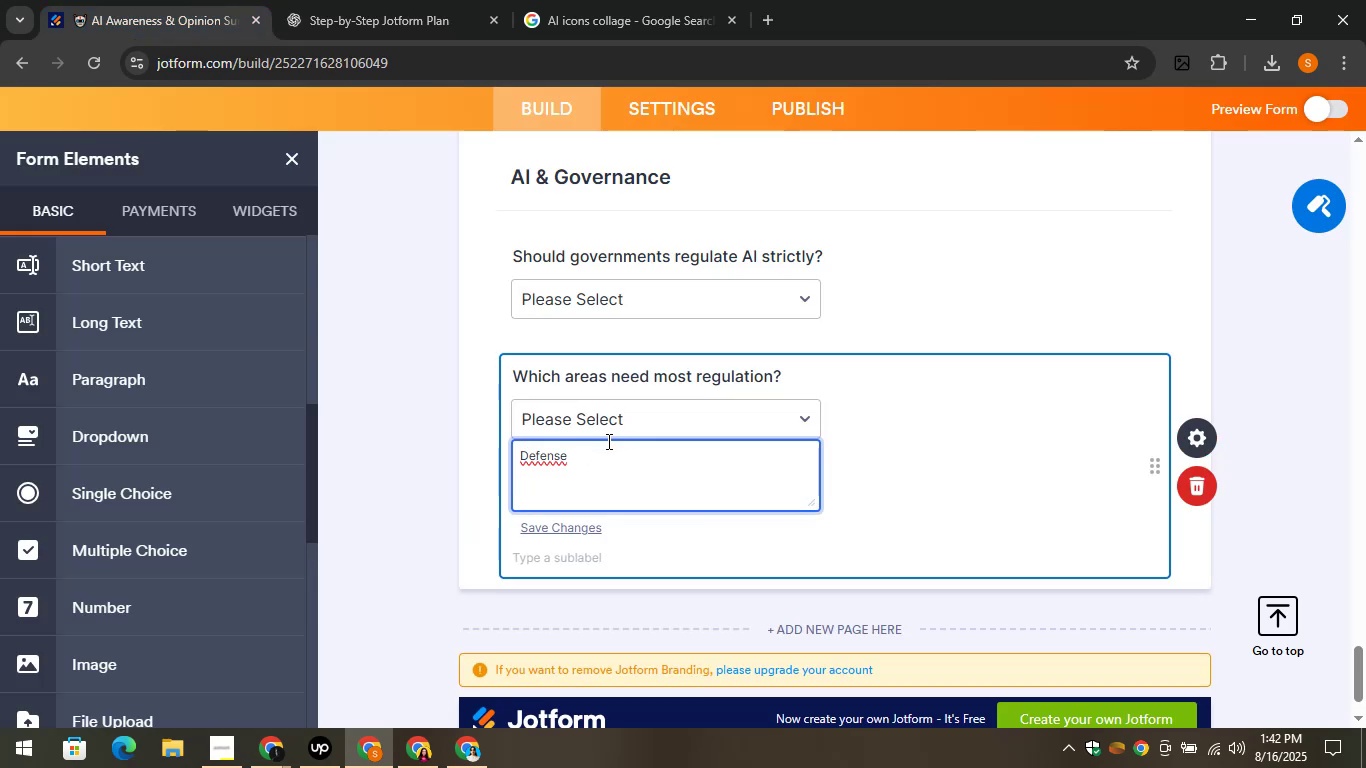 
key(Enter)
 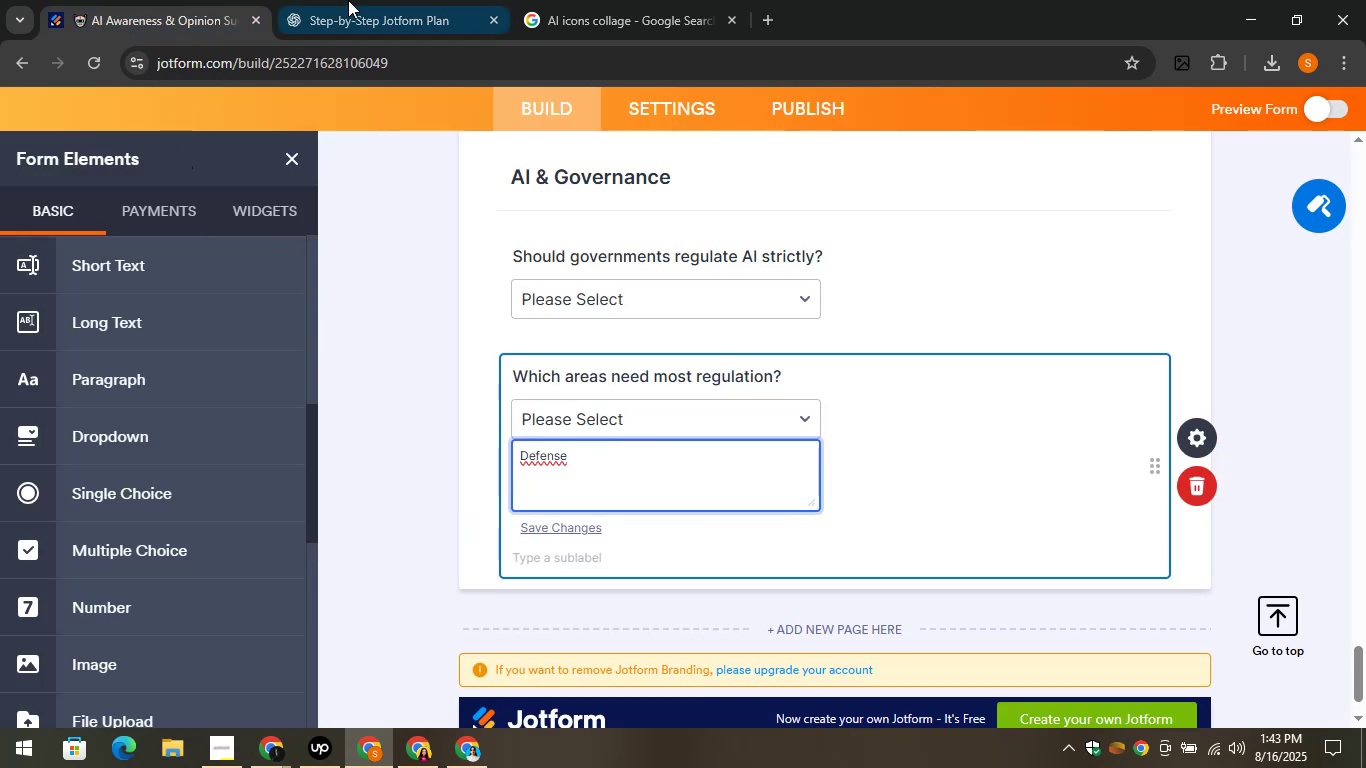 
left_click([350, 0])
 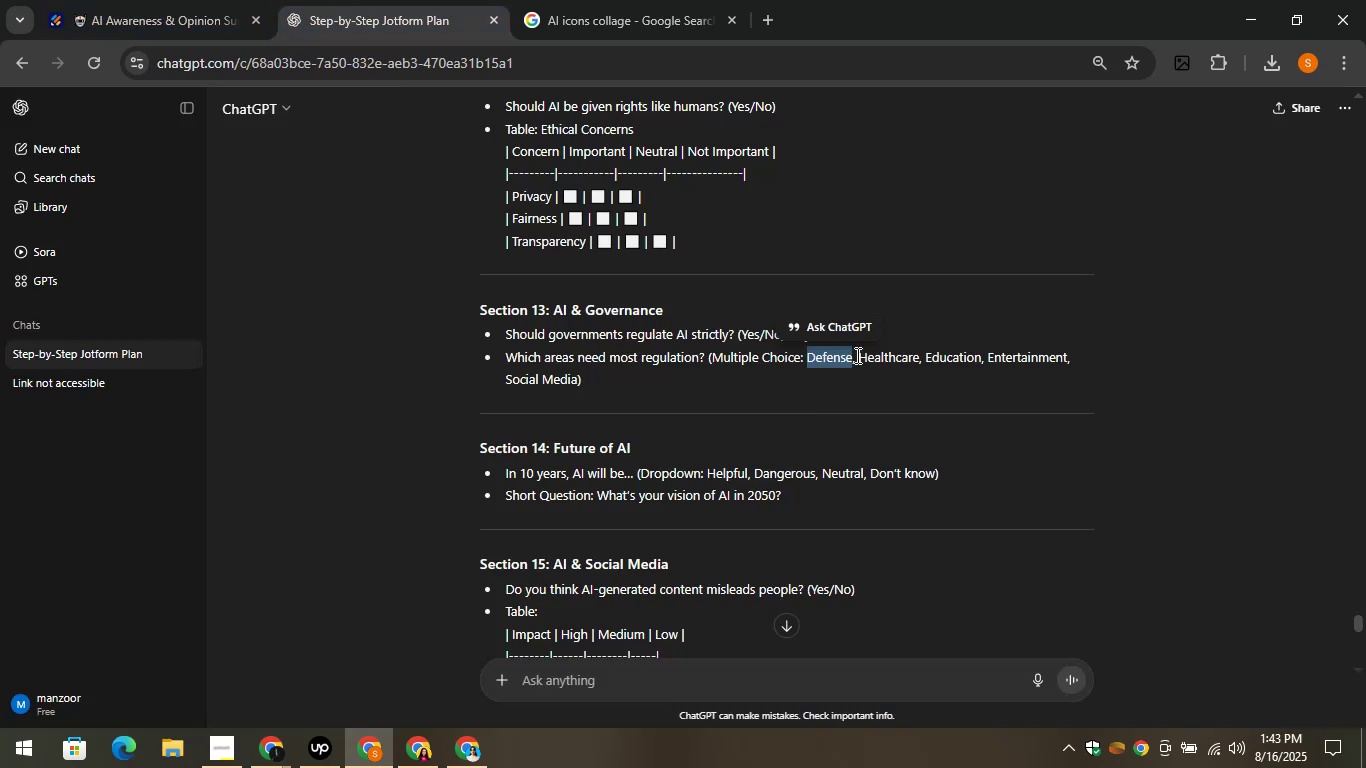 
left_click_drag(start_coordinate=[859, 355], to_coordinate=[920, 361])
 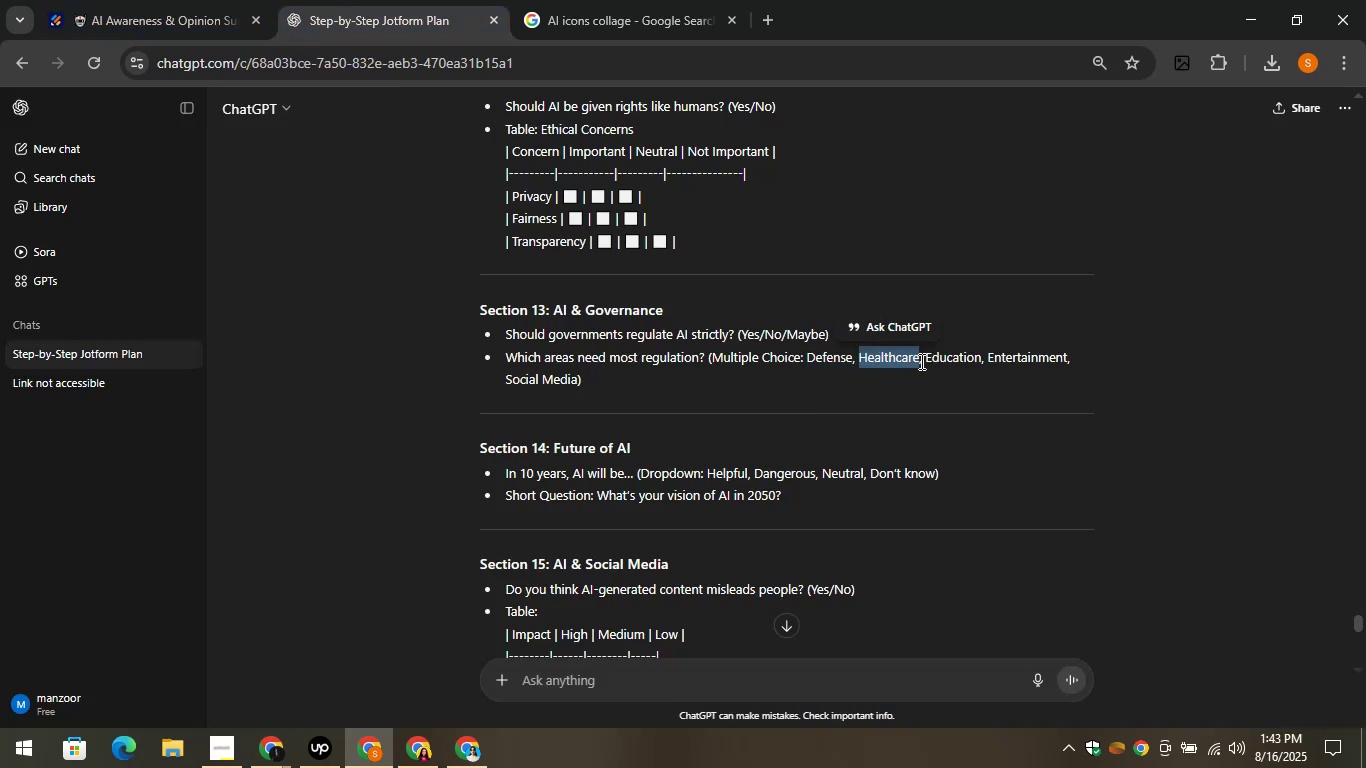 
key(Control+C)
 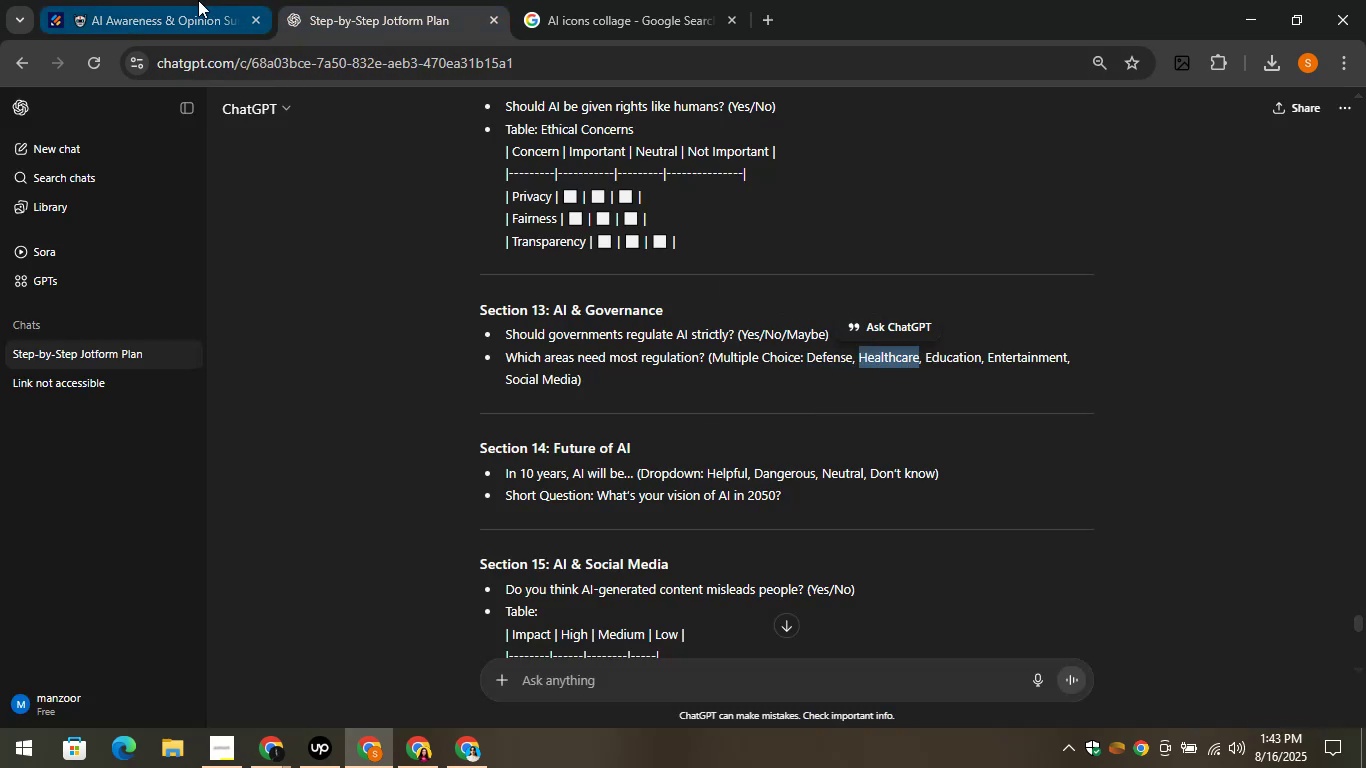 
left_click([194, 0])
 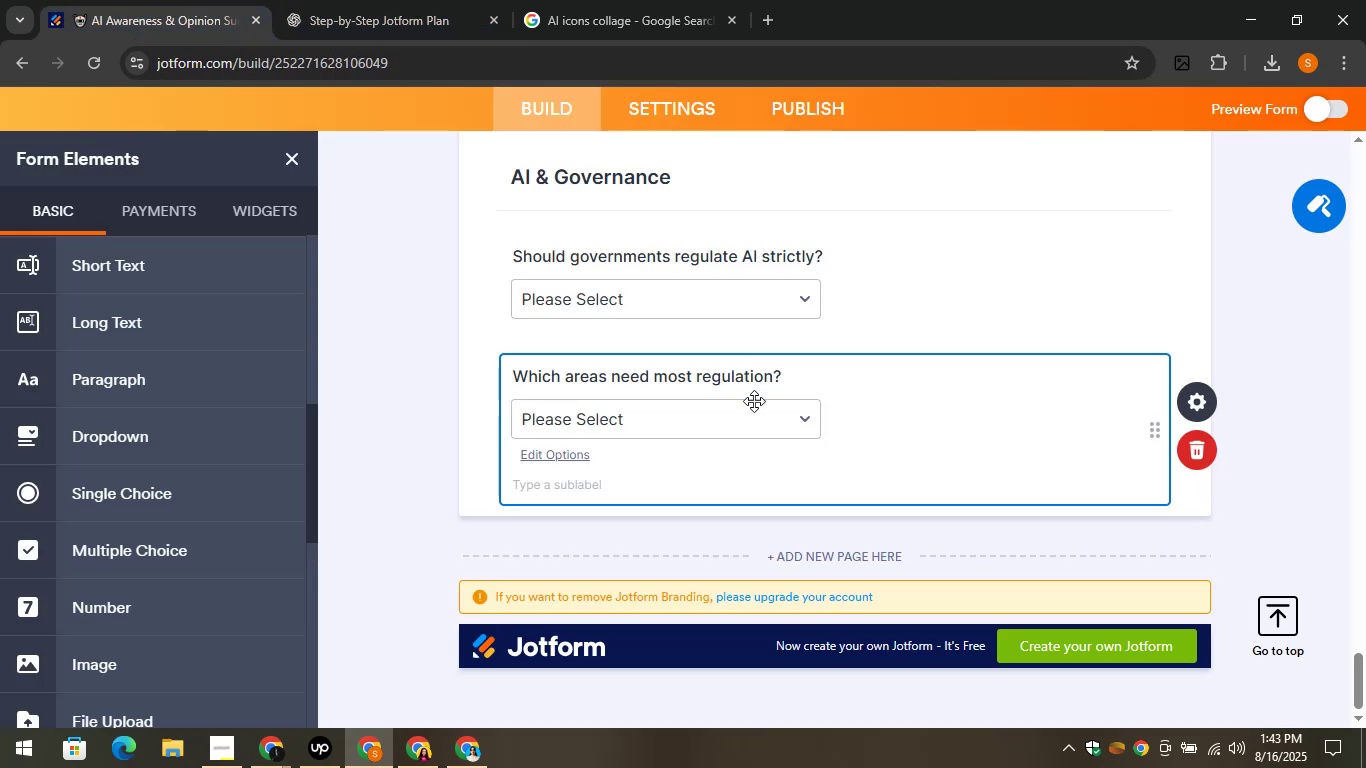 
left_click_drag(start_coordinate=[746, 404], to_coordinate=[739, 406])
 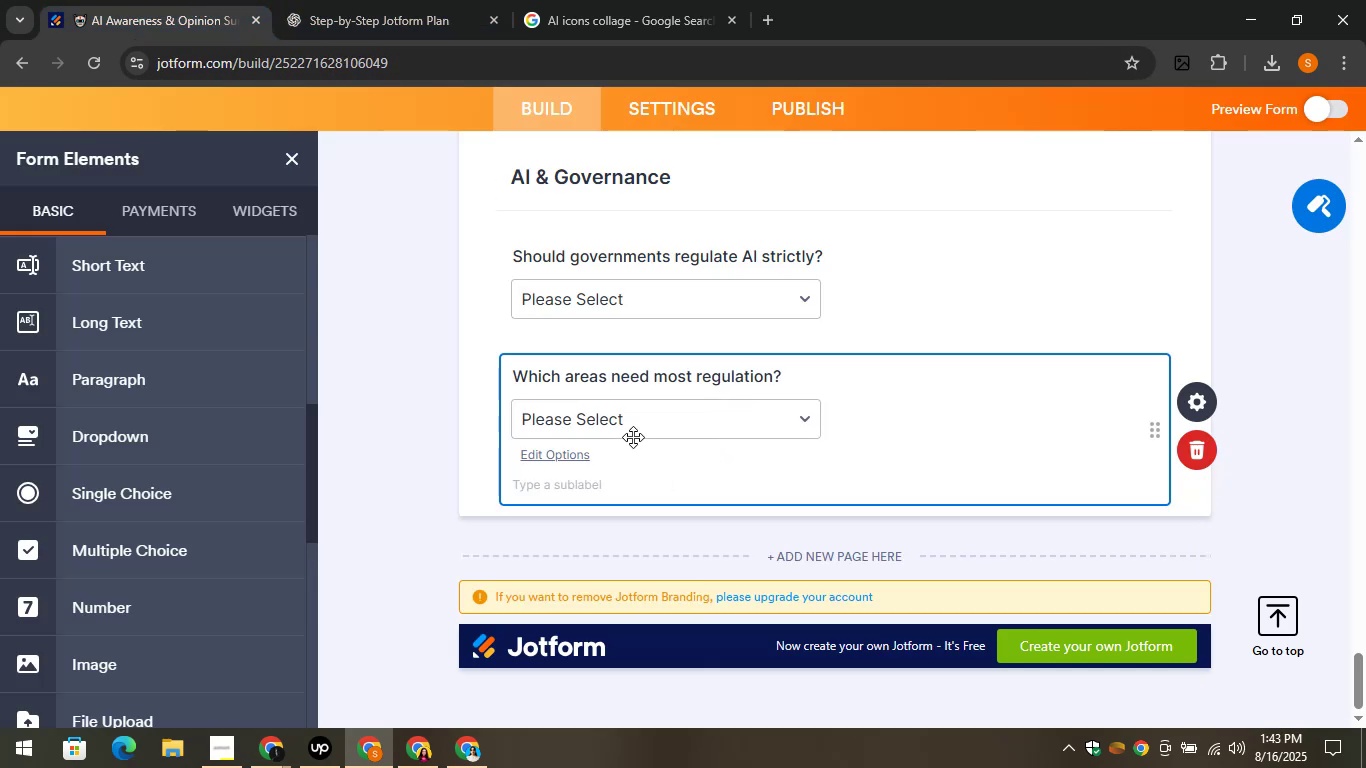 
left_click([631, 429])
 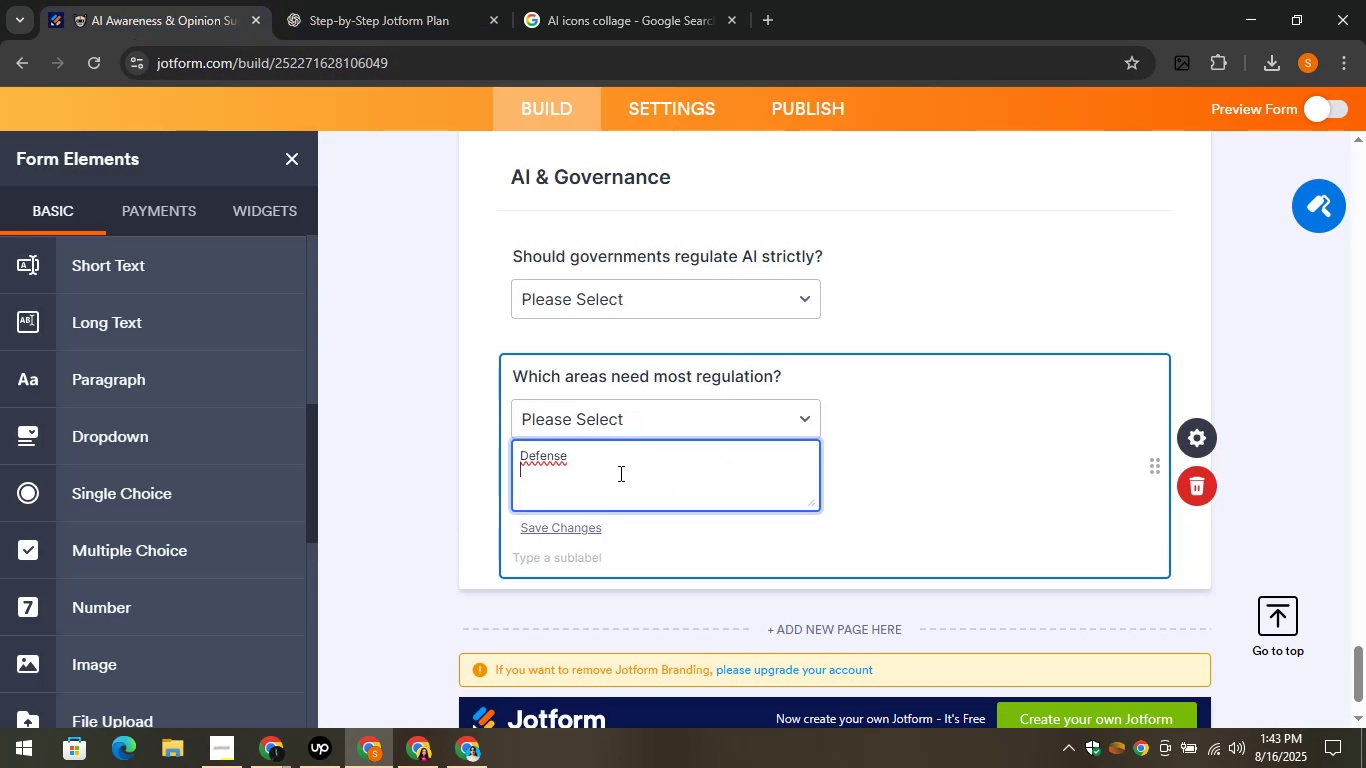 
key(Control+V)
 